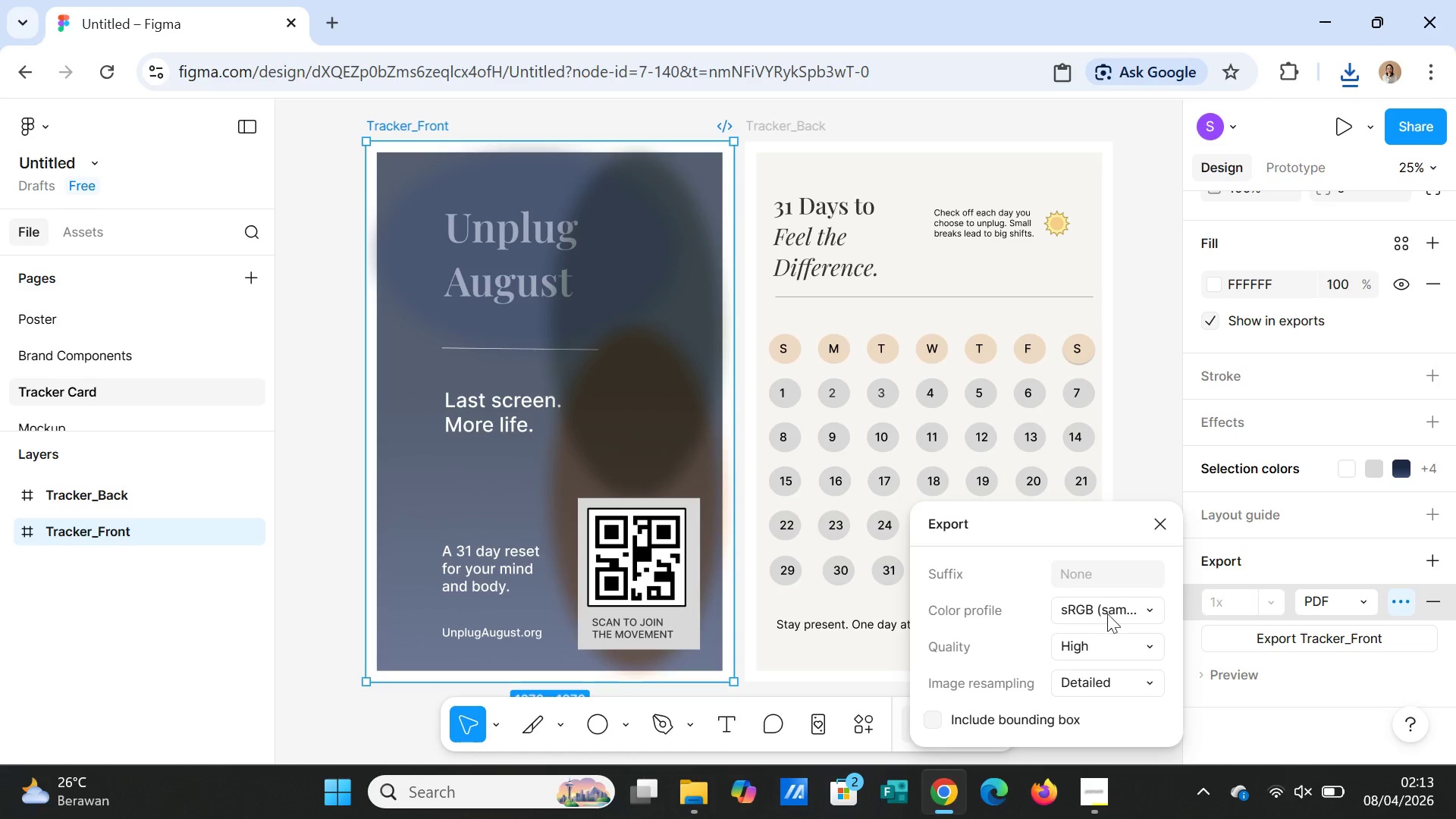 
left_click([1111, 606])
 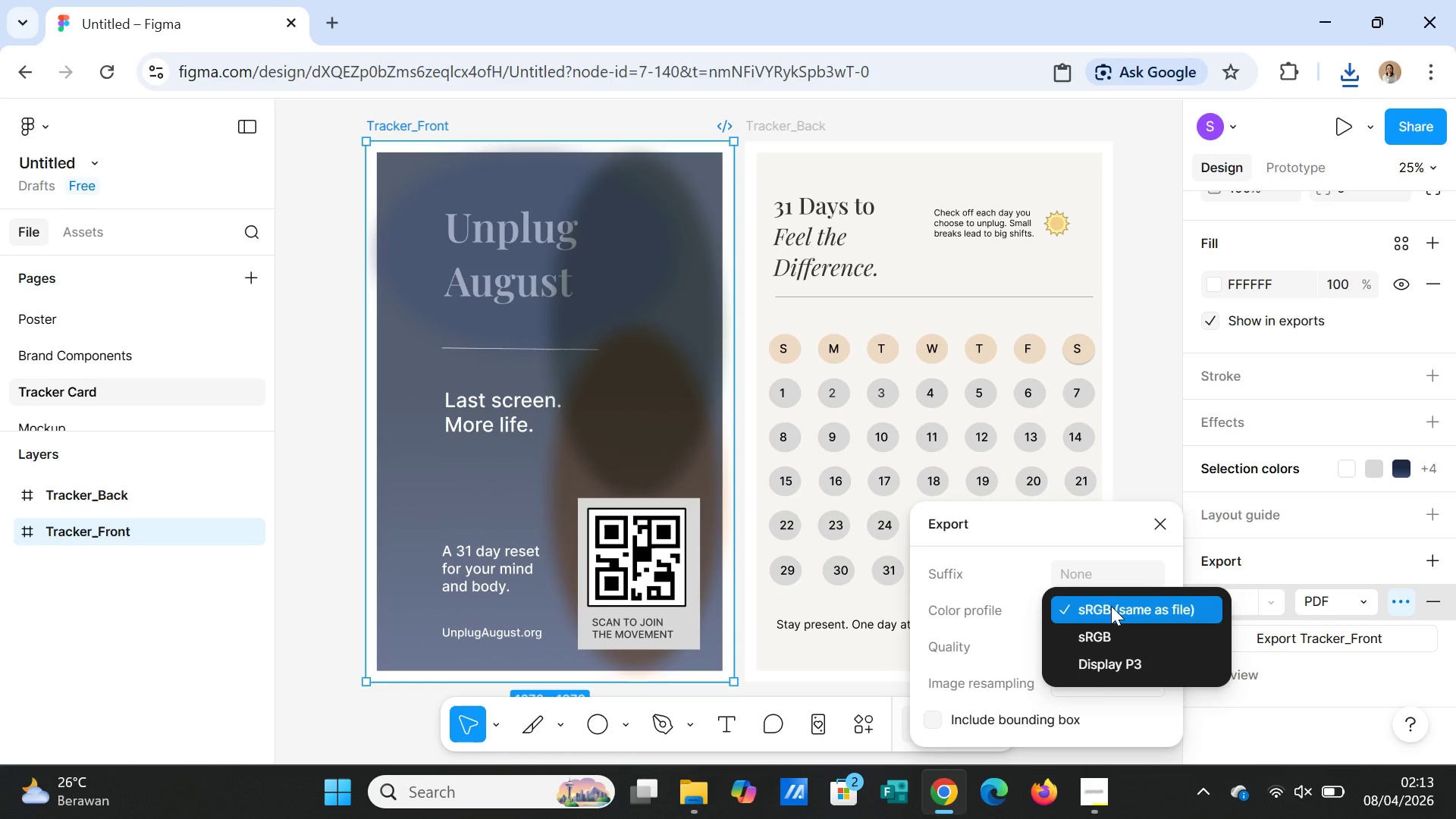 
left_click([1111, 606])
 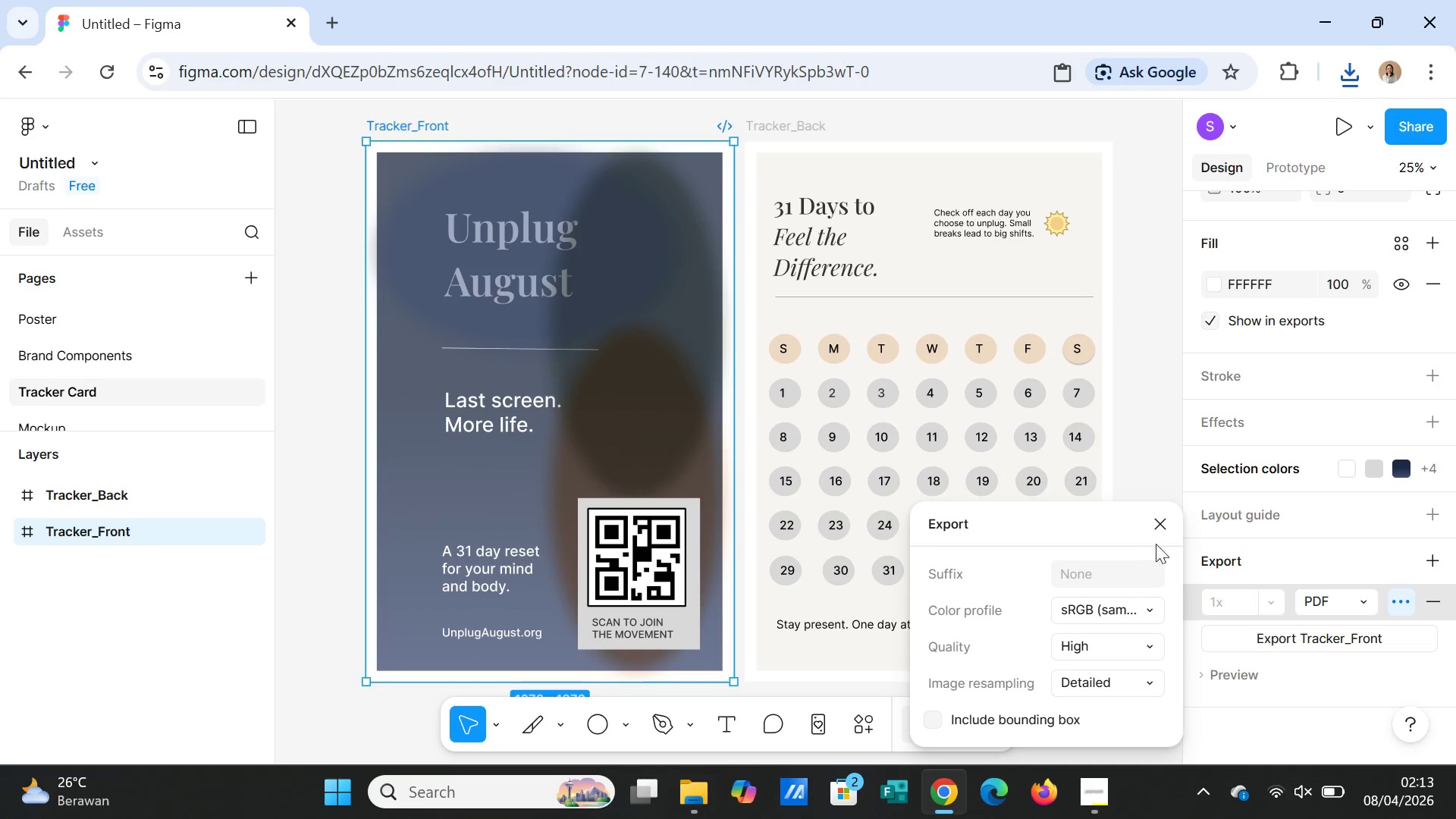 
left_click([1157, 524])
 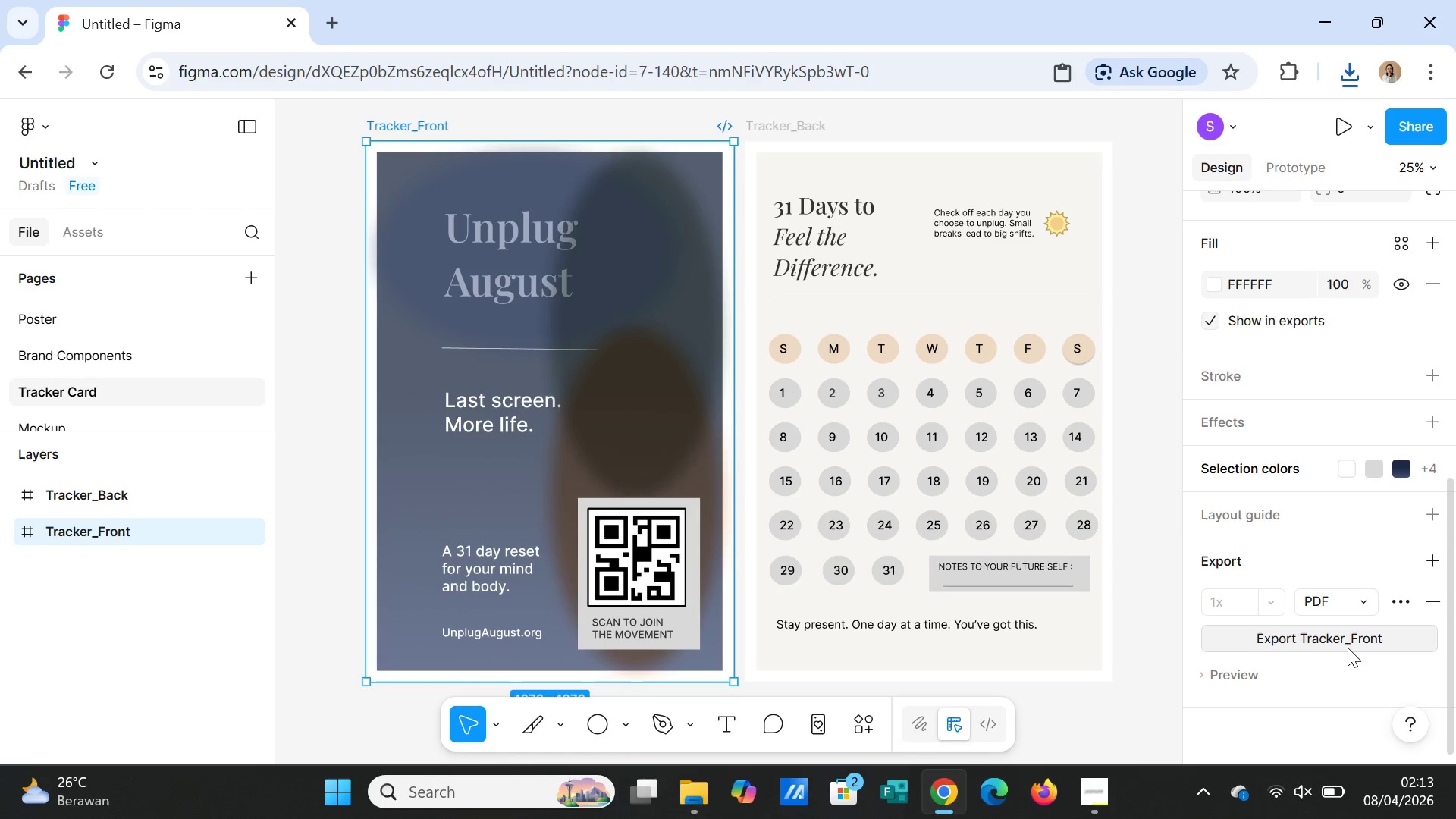 
left_click([1340, 638])
 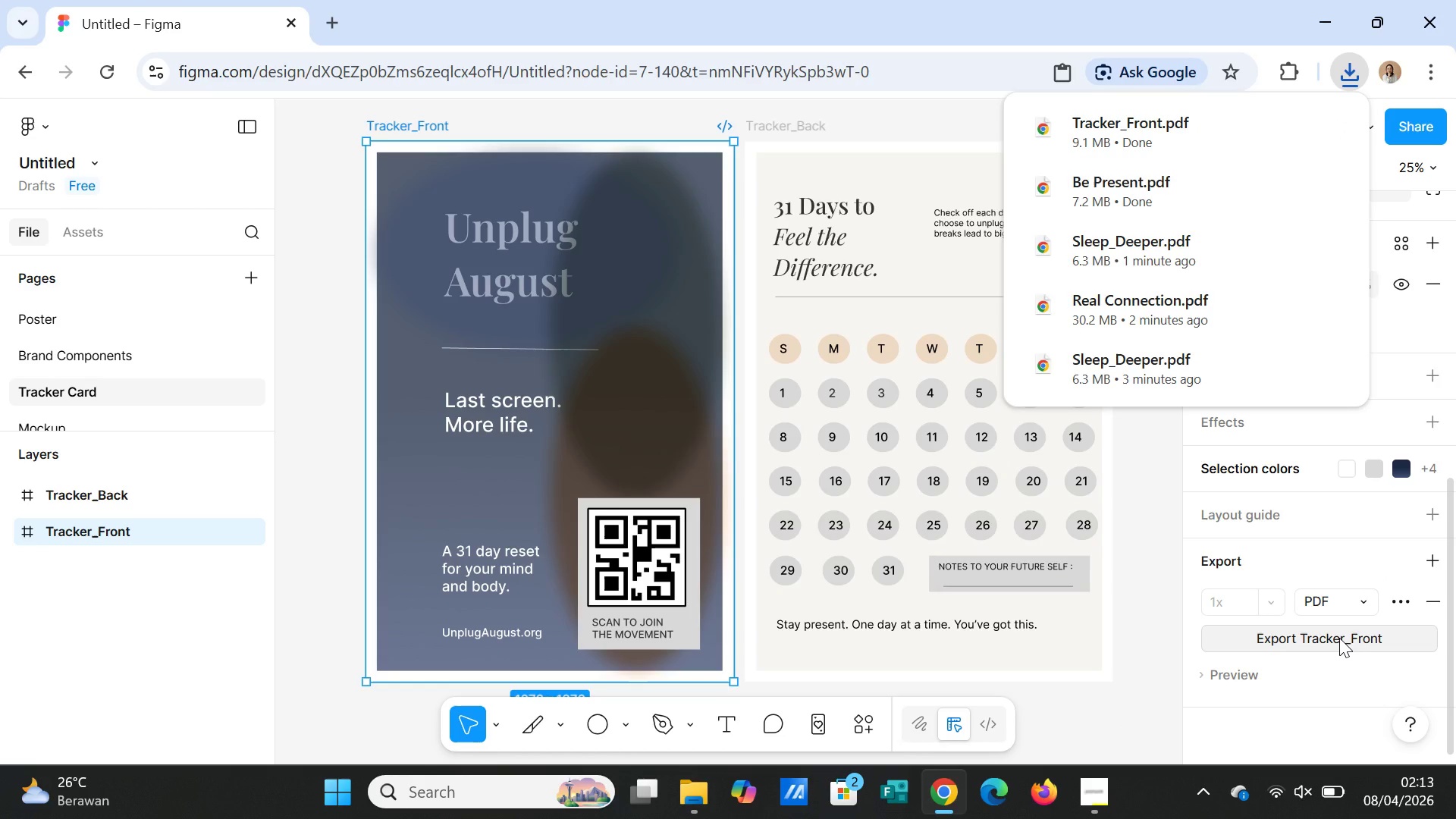 
wait(10.78)
 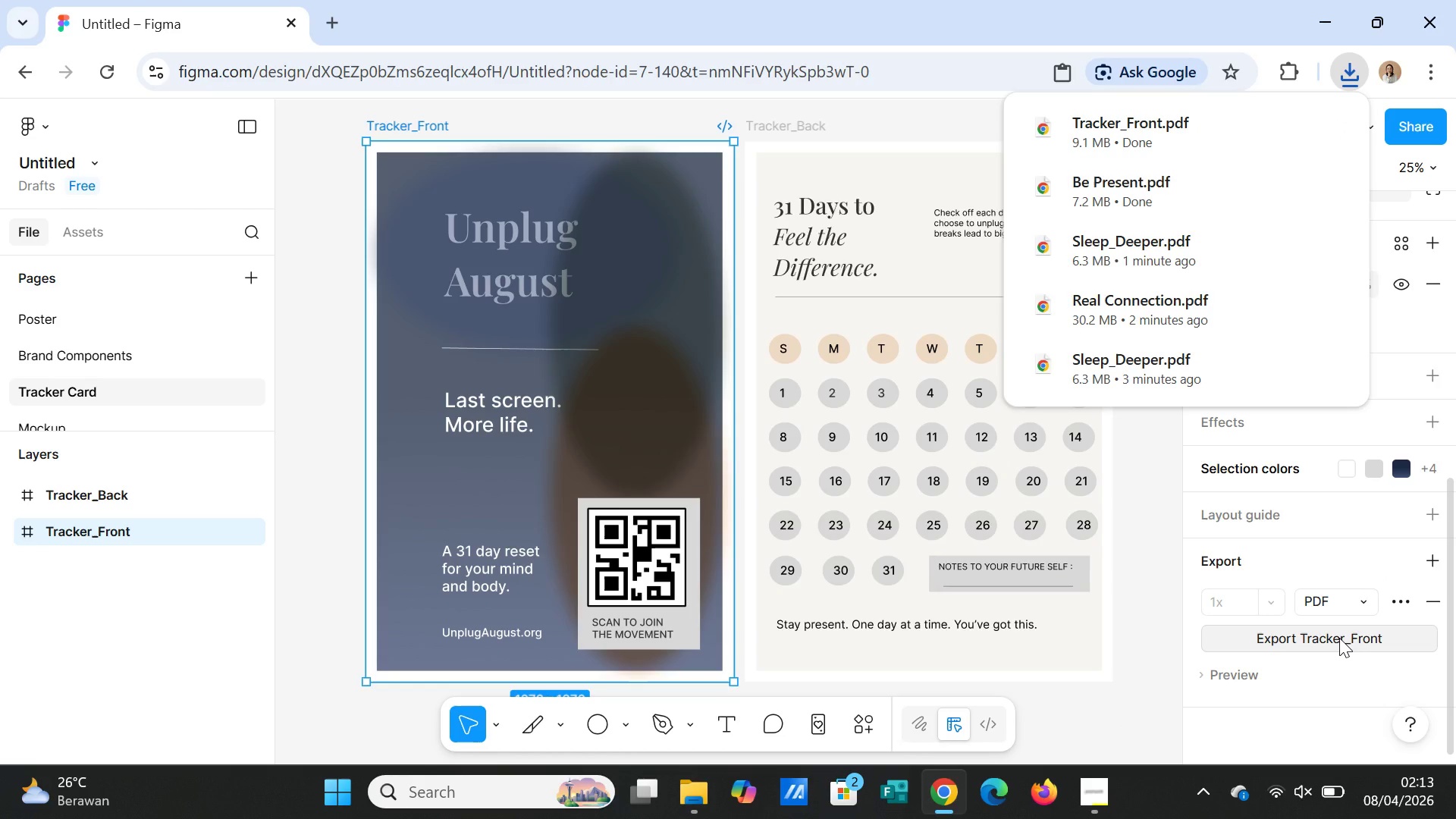 
left_click([49, 495])
 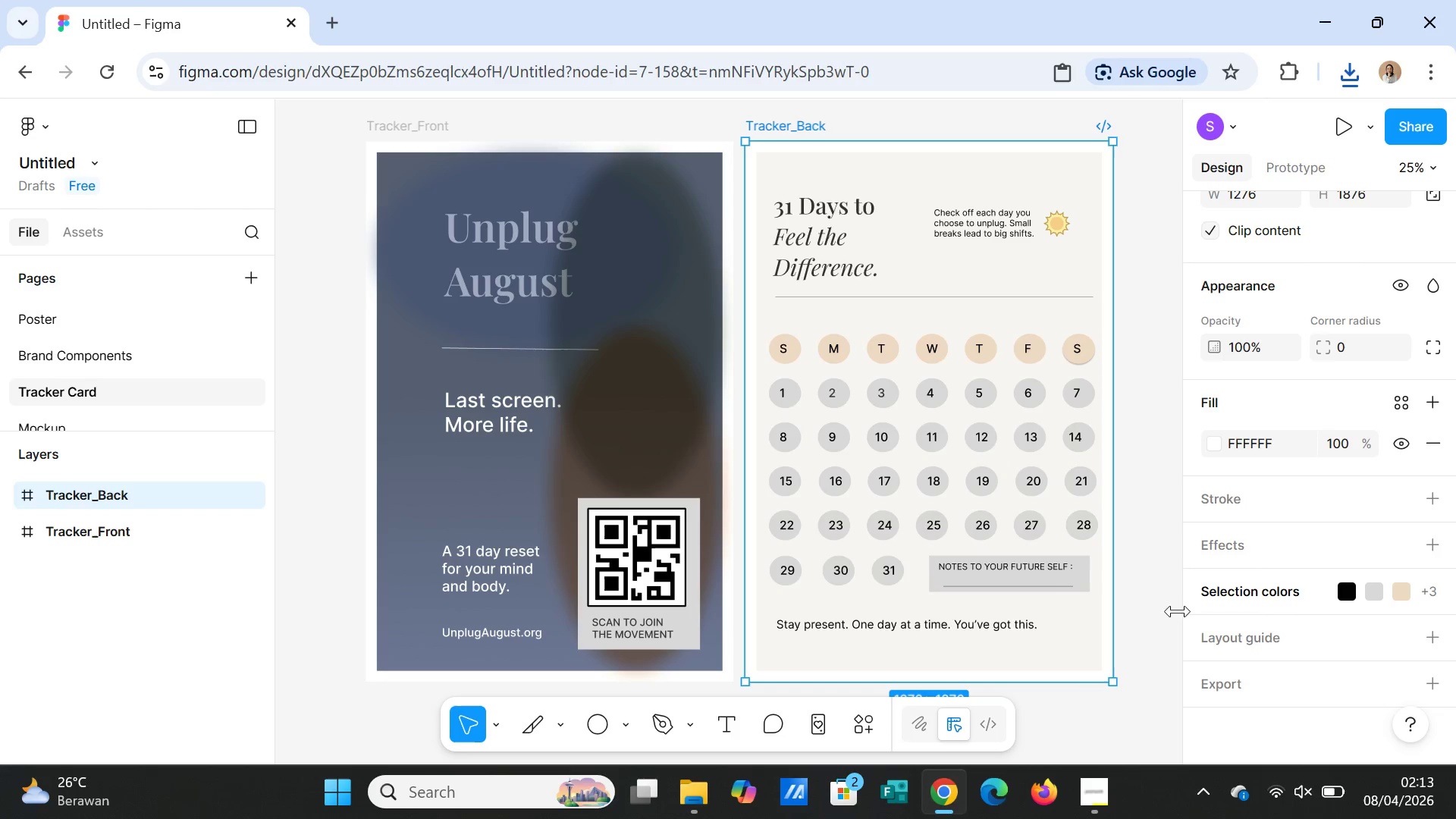 
scroll: coordinate [1379, 631], scroll_direction: down, amount: 6.0
 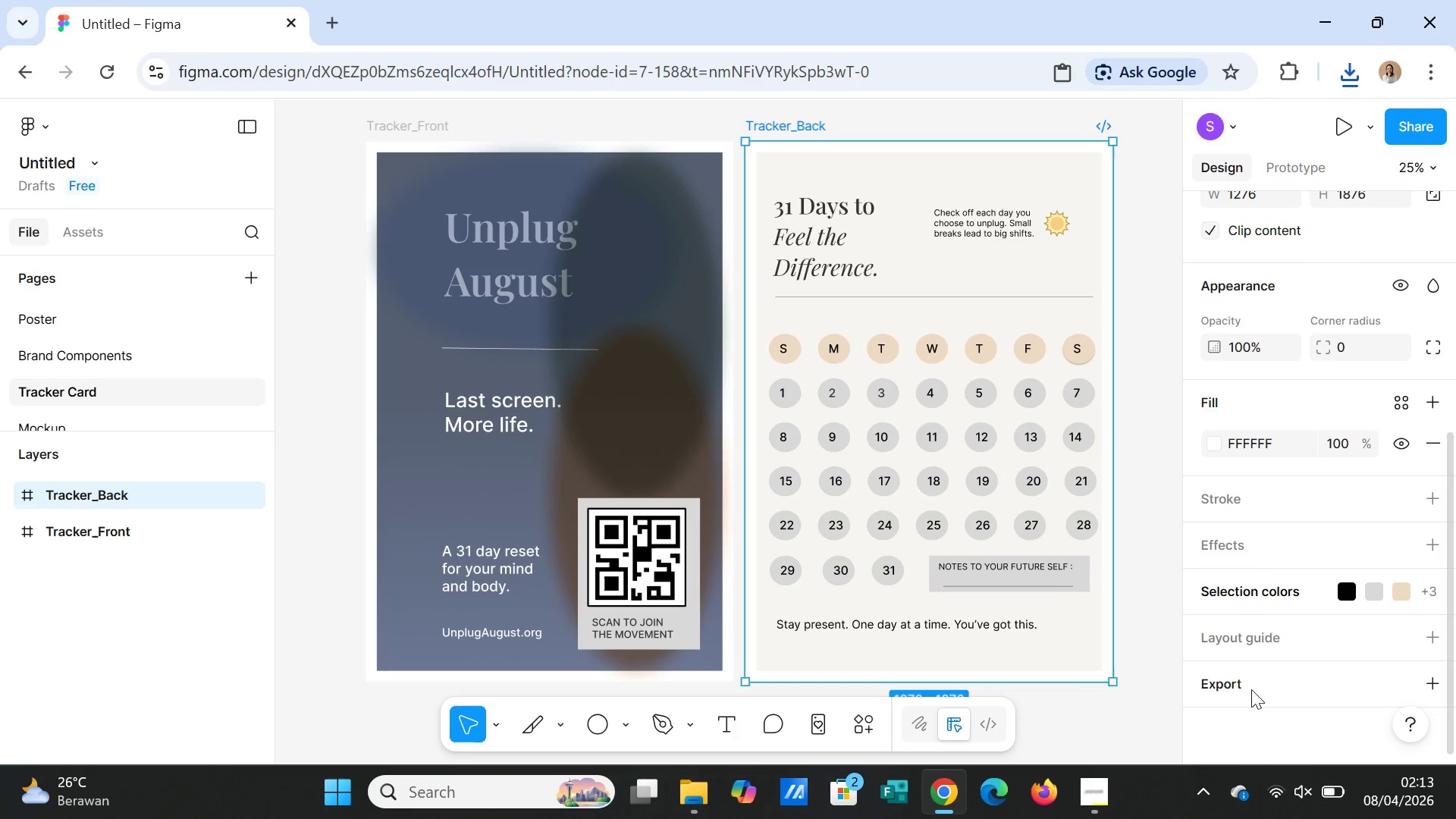 
left_click([1231, 685])
 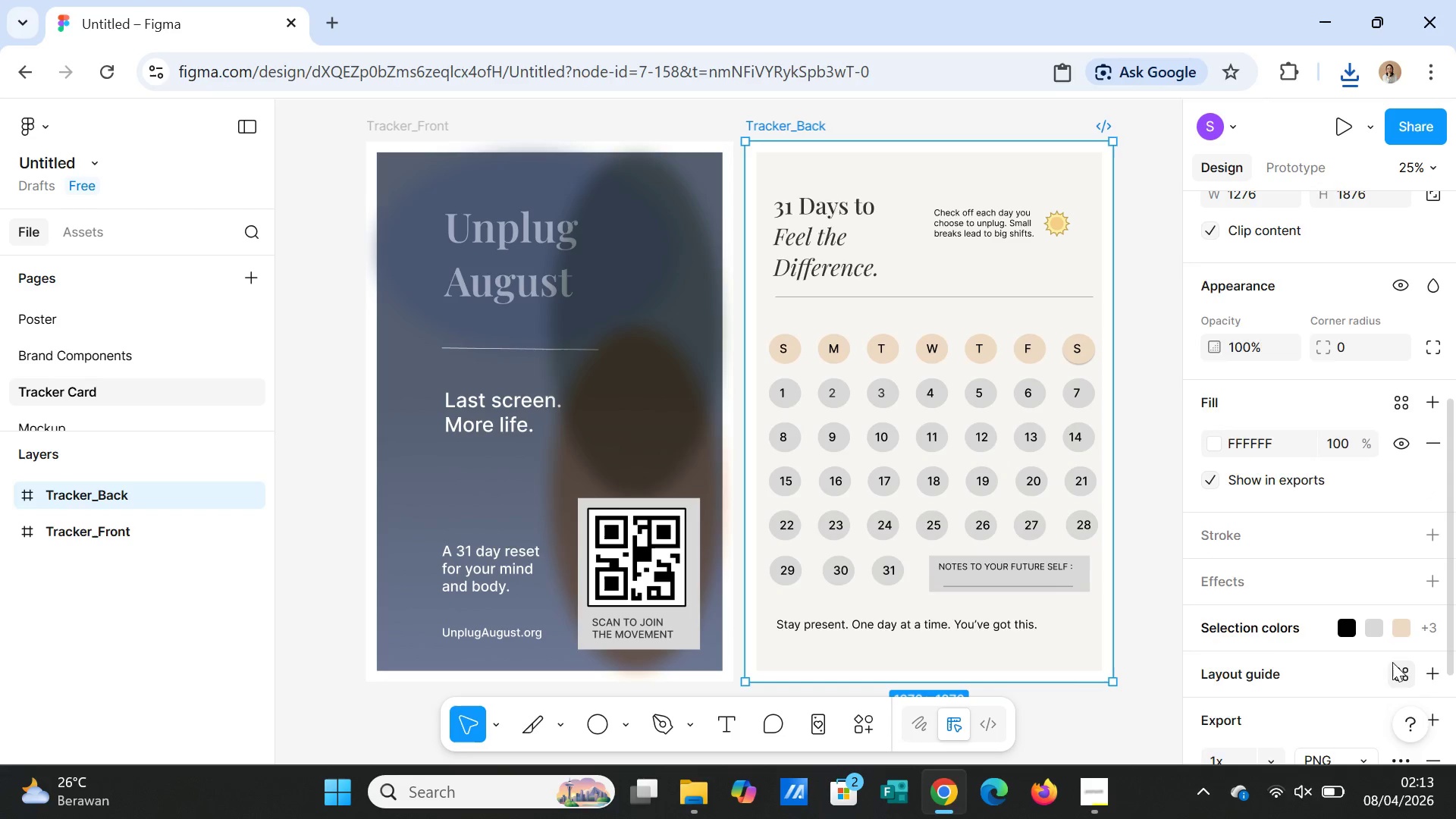 
scroll: coordinate [1393, 661], scroll_direction: down, amount: 6.0
 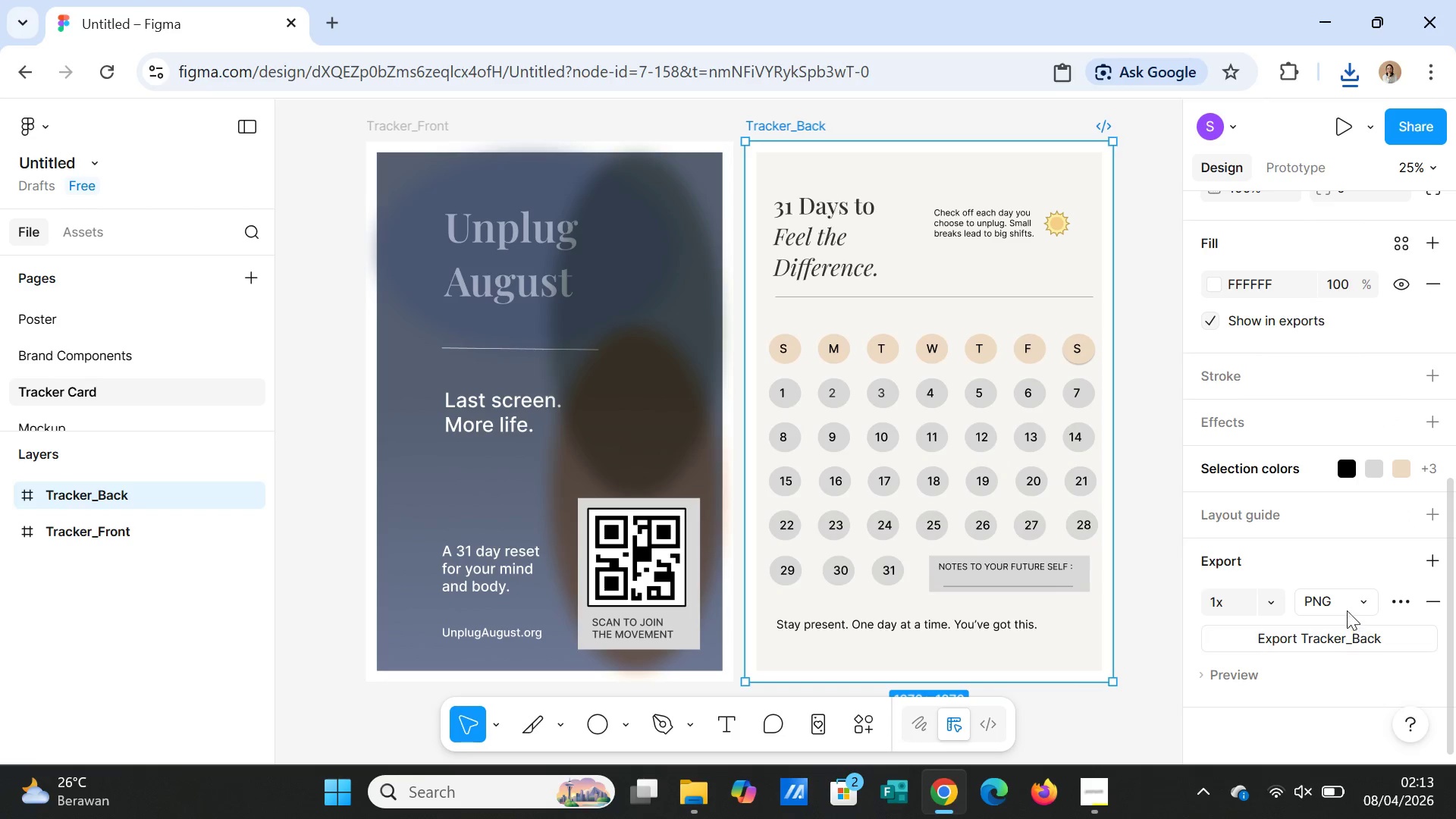 
left_click([1347, 599])
 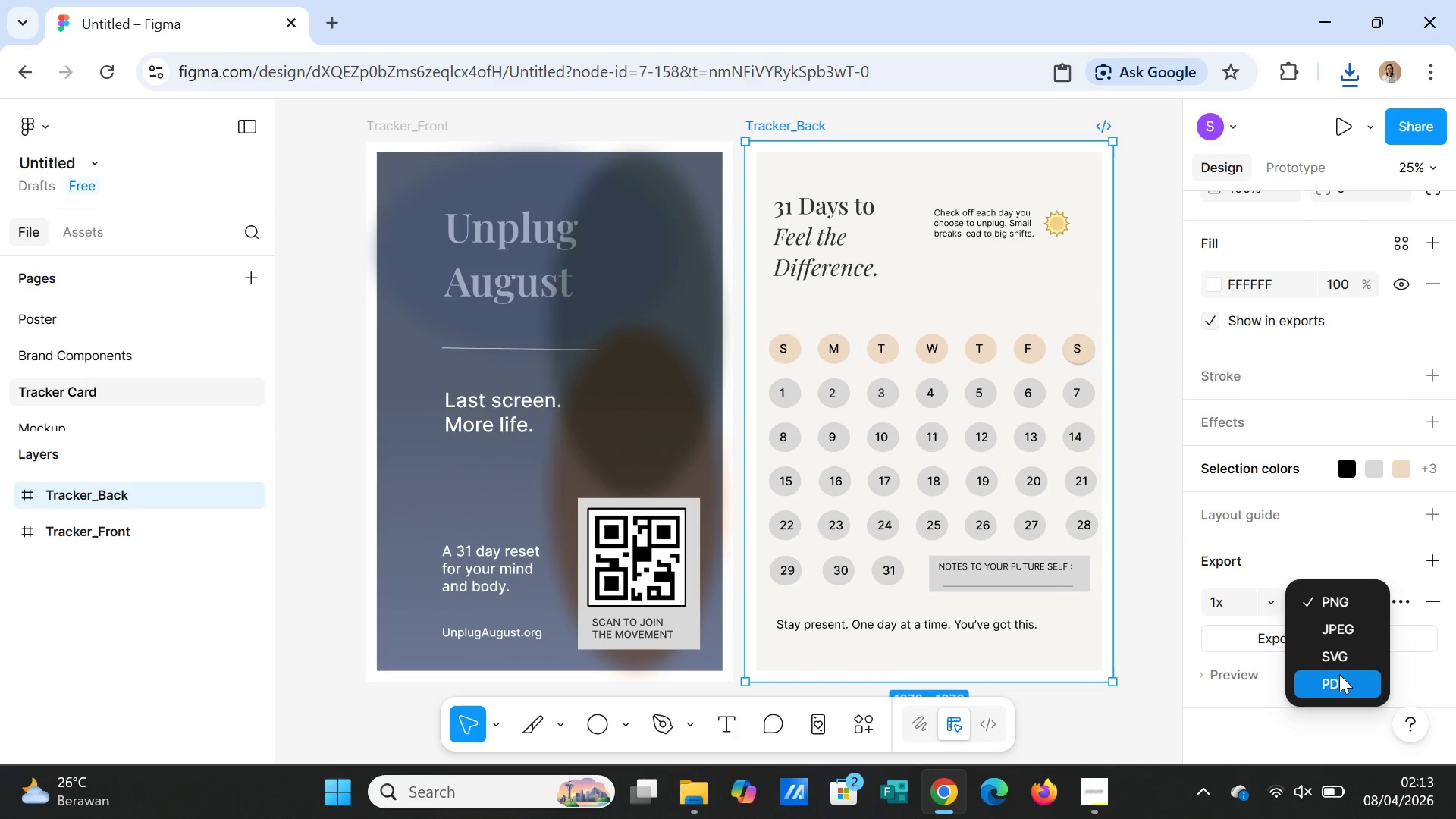 
left_click([1339, 674])
 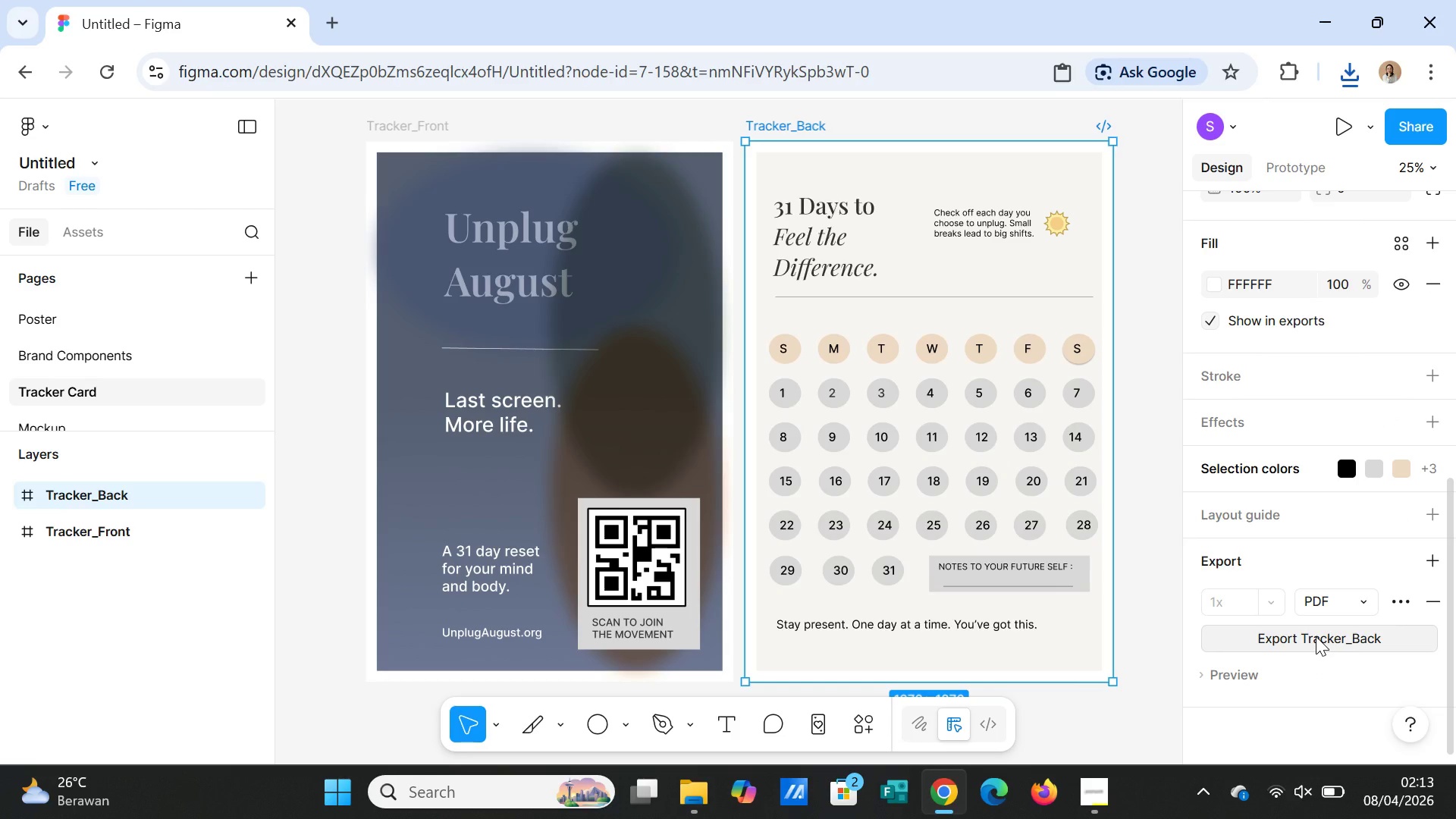 
left_click([1316, 636])
 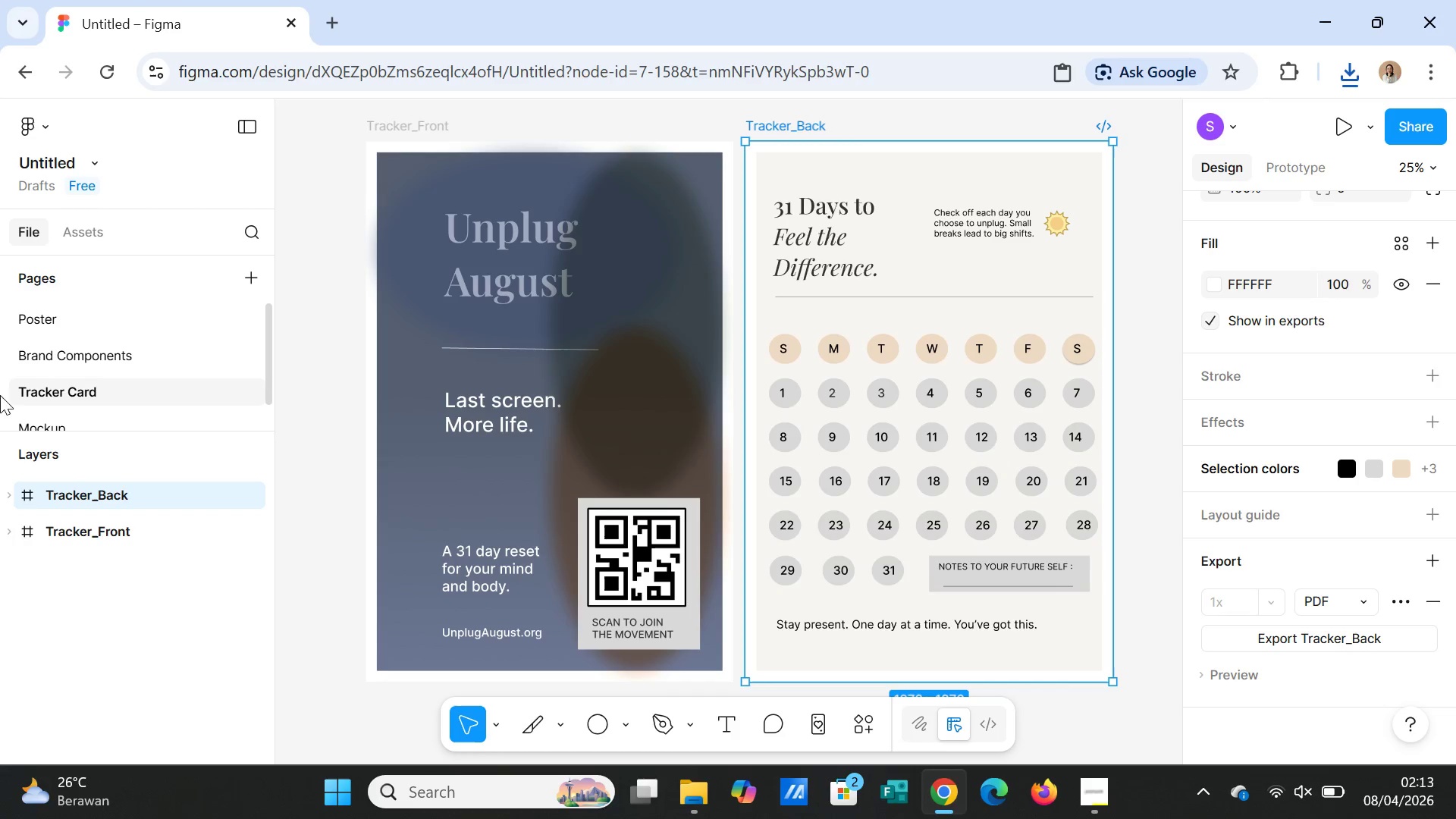 
wait(23.39)
 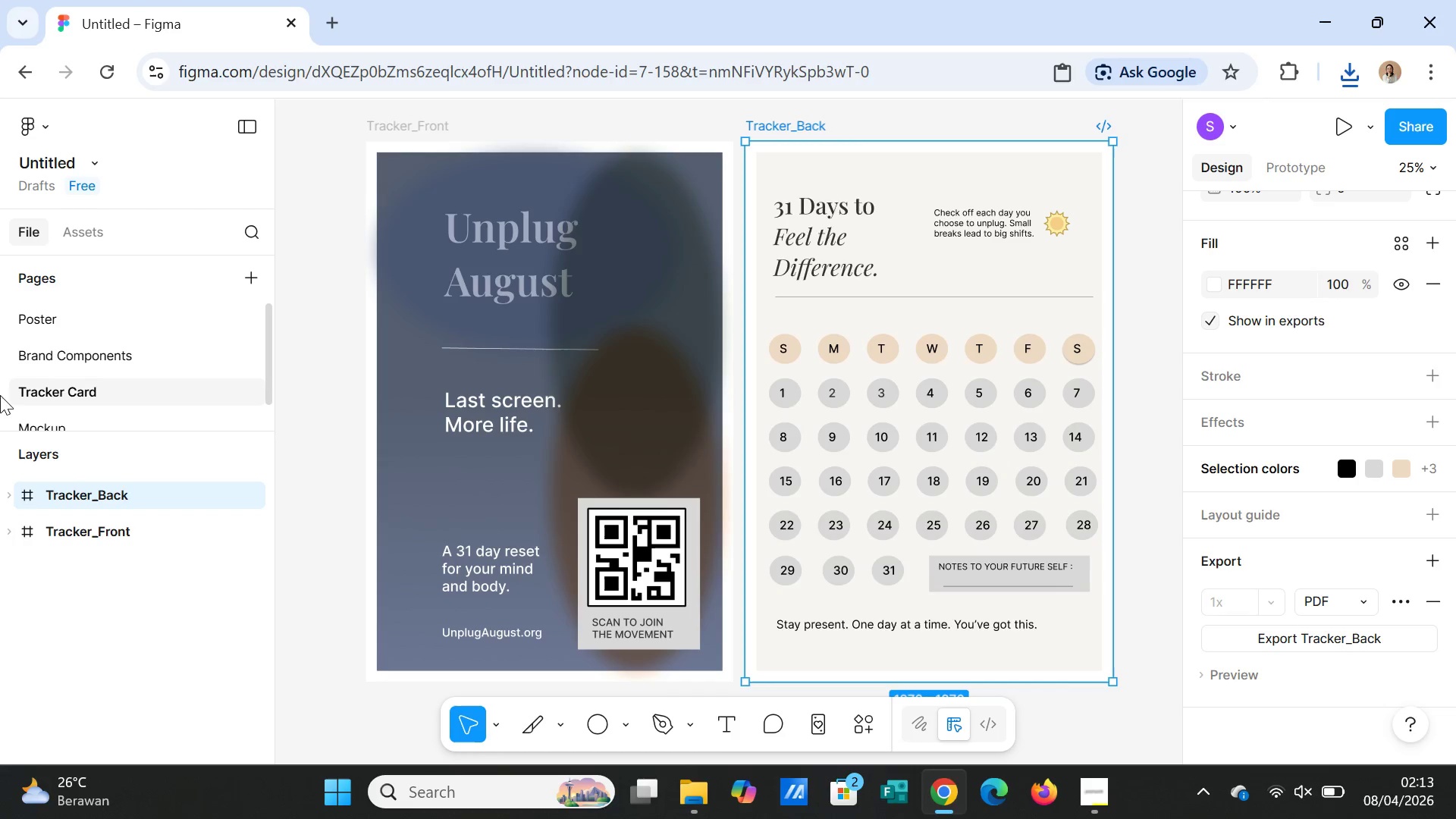 
left_click([60, 428])
 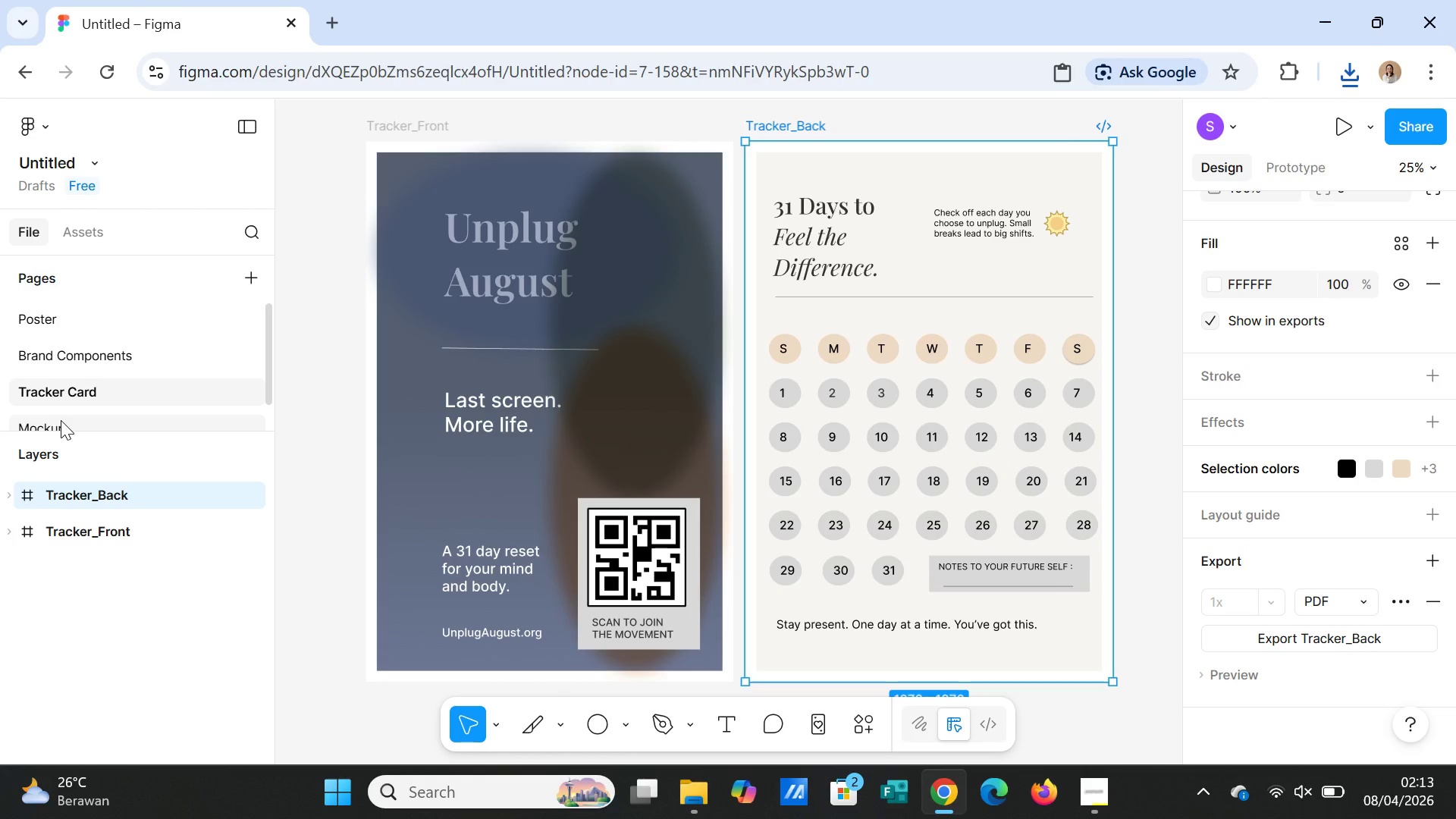 
left_click([61, 420])
 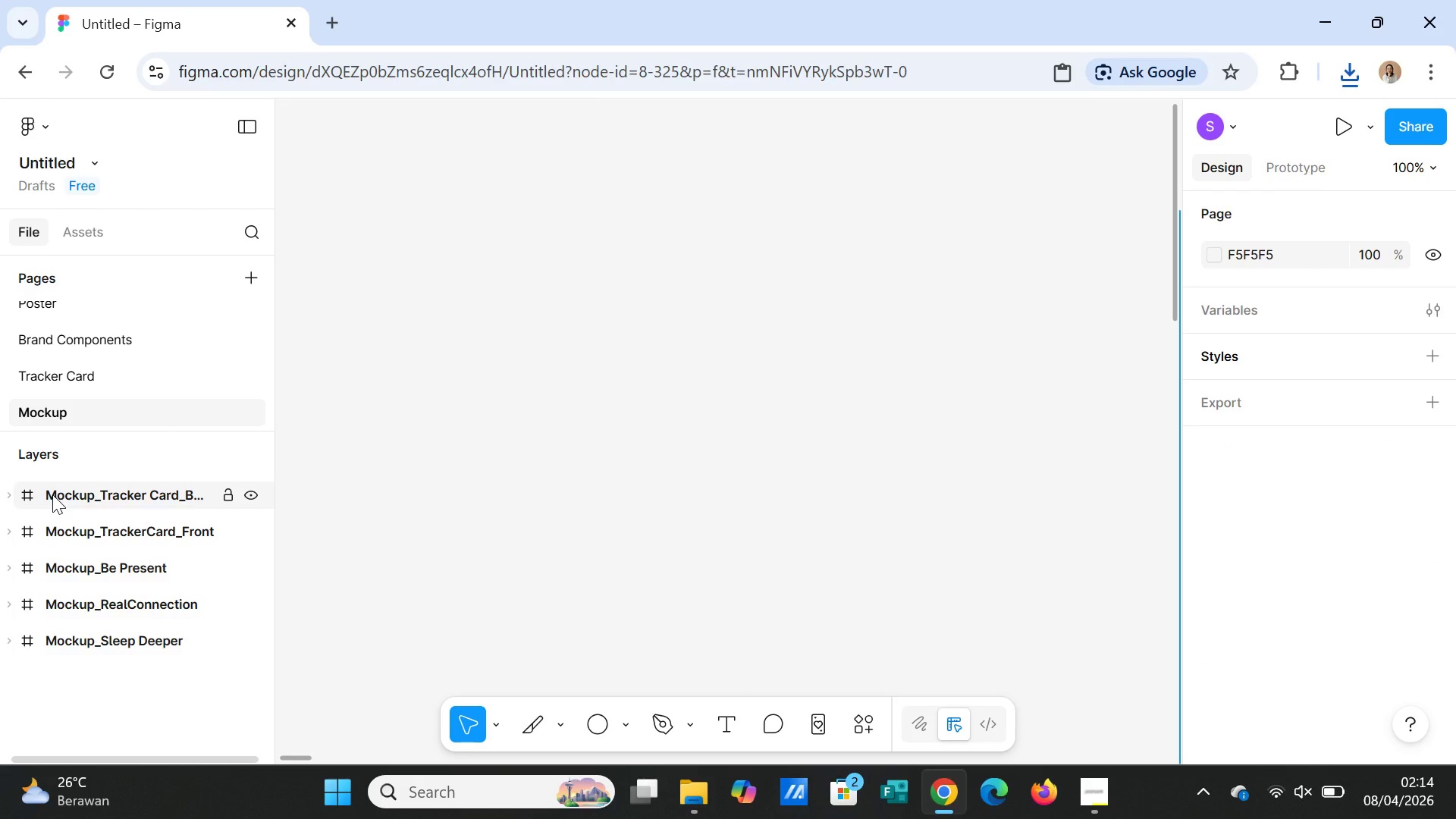 
left_click([49, 493])
 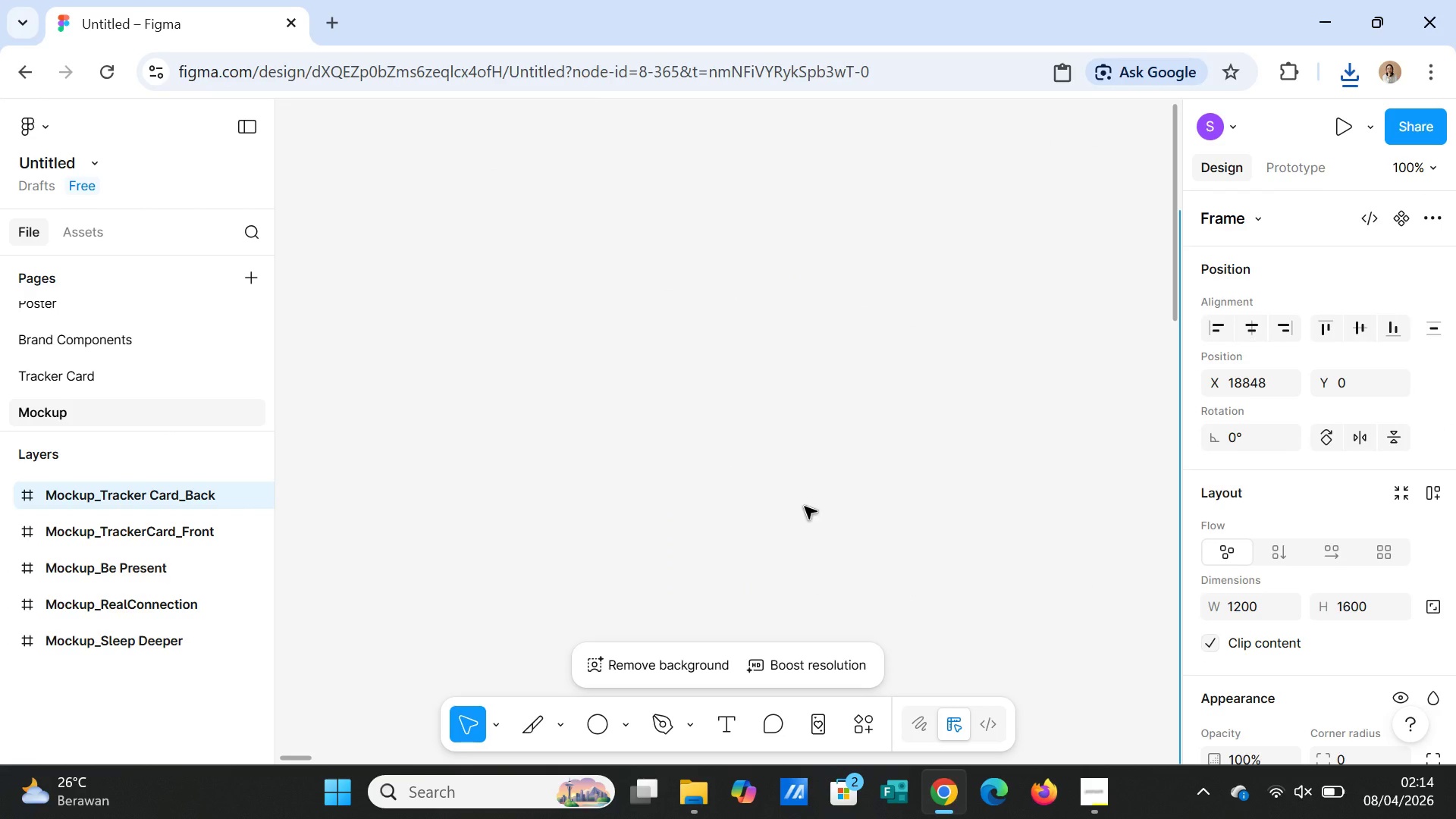 
scroll: coordinate [1429, 548], scroll_direction: down, amount: 3.0
 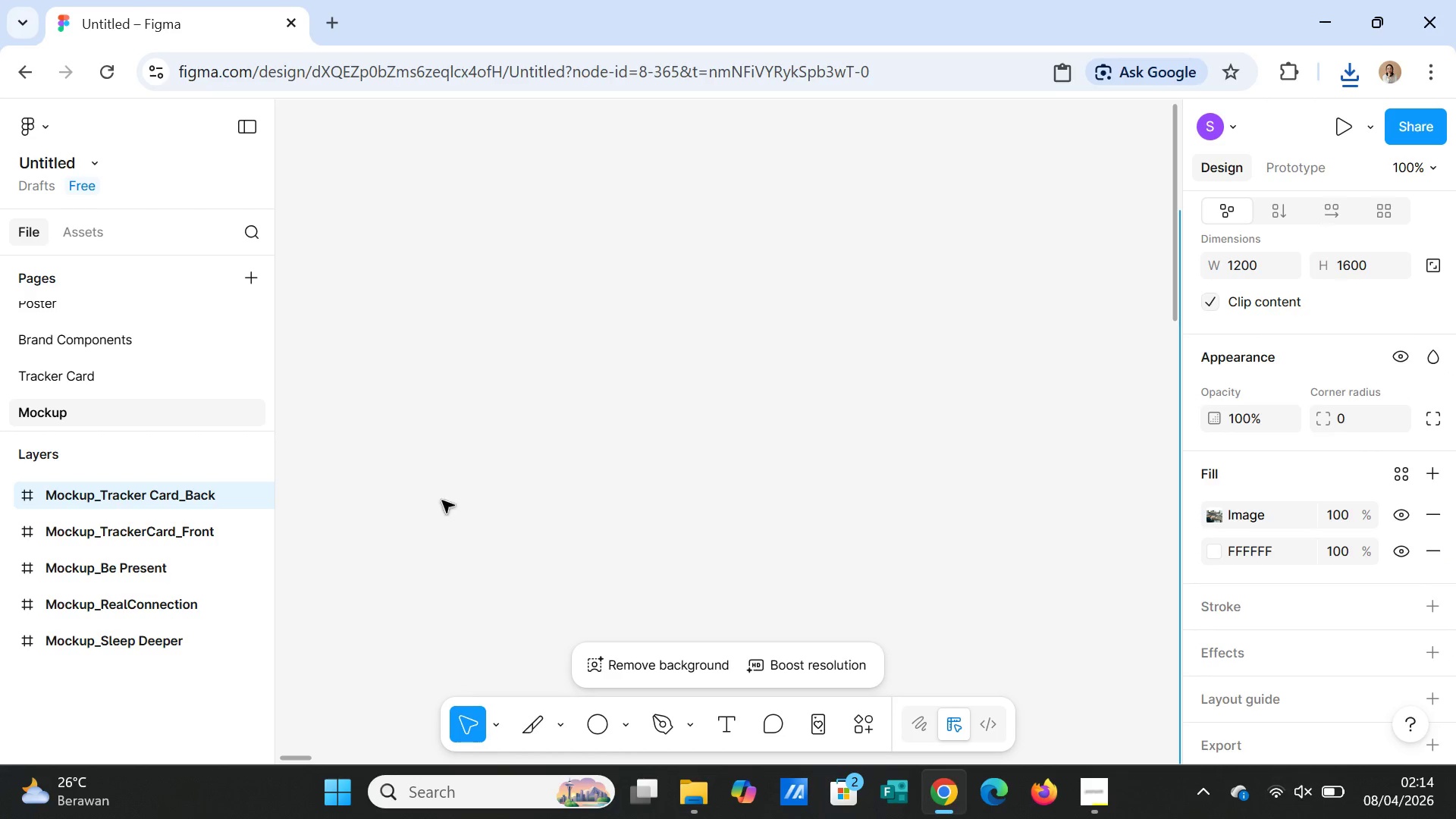 
scroll: coordinate [623, 484], scroll_direction: up, amount: 14.0
 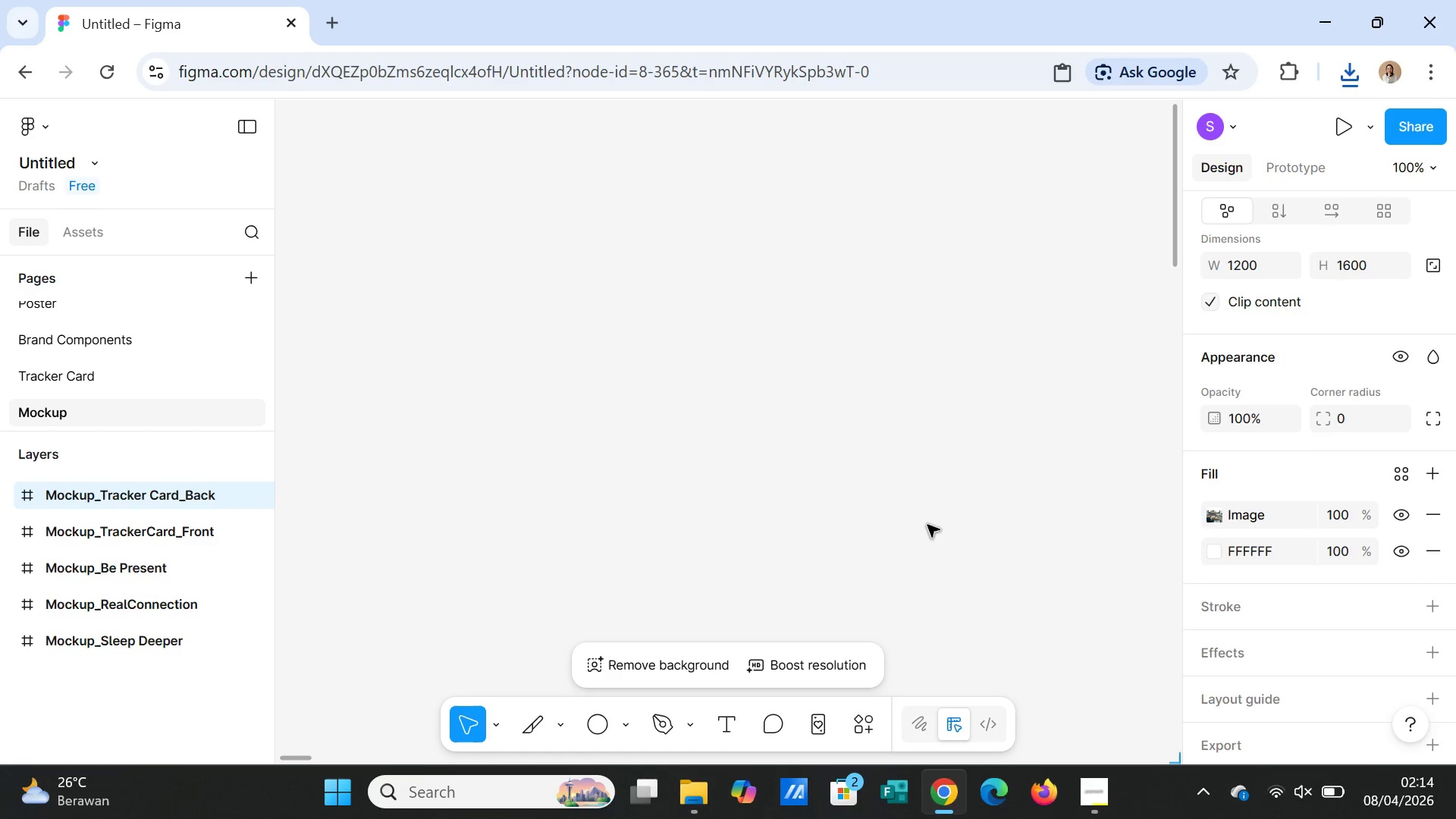 
scroll: coordinate [987, 646], scroll_direction: down, amount: 2.0
 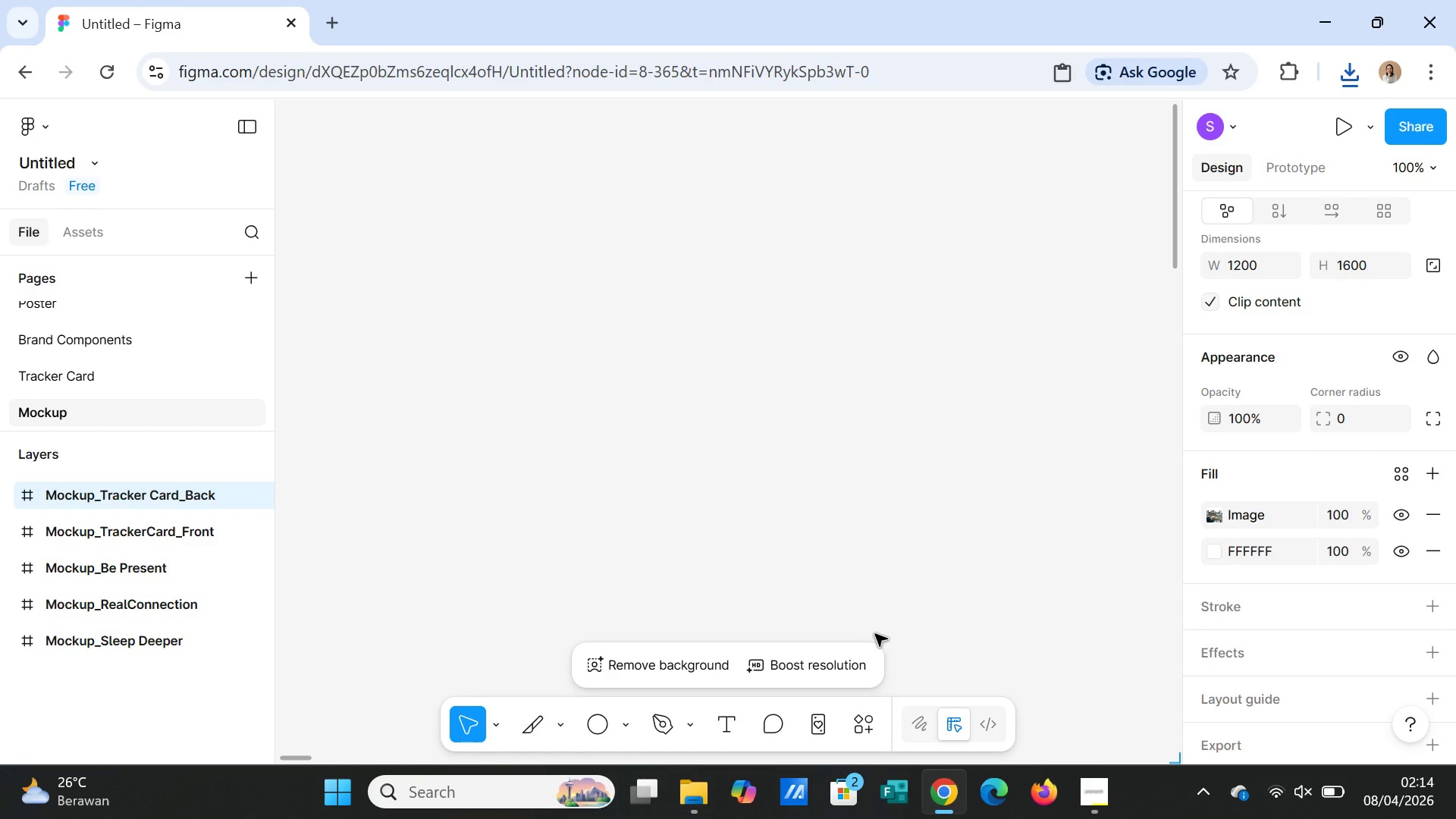 
key(Minus)
 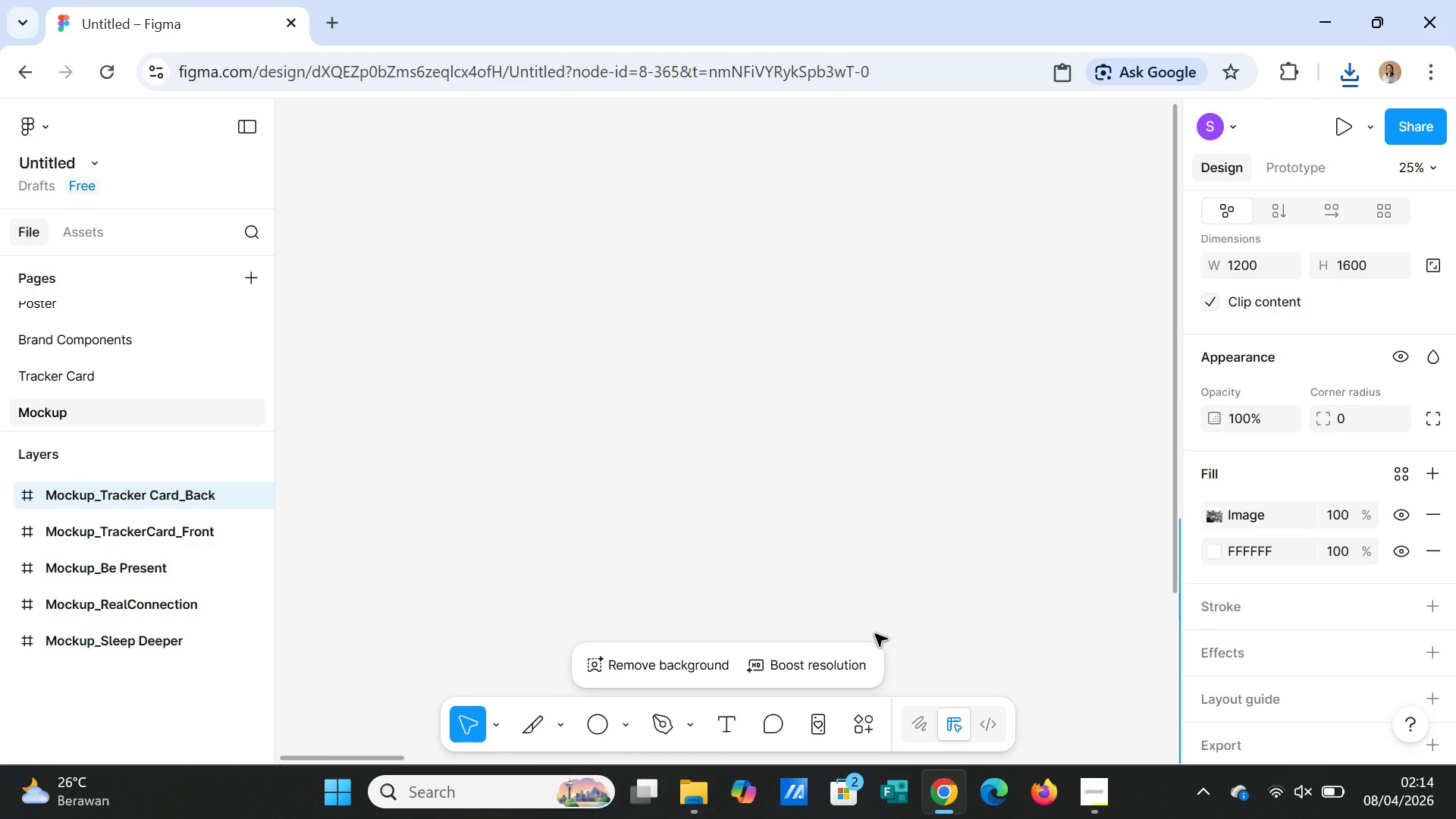 
key(Minus)
 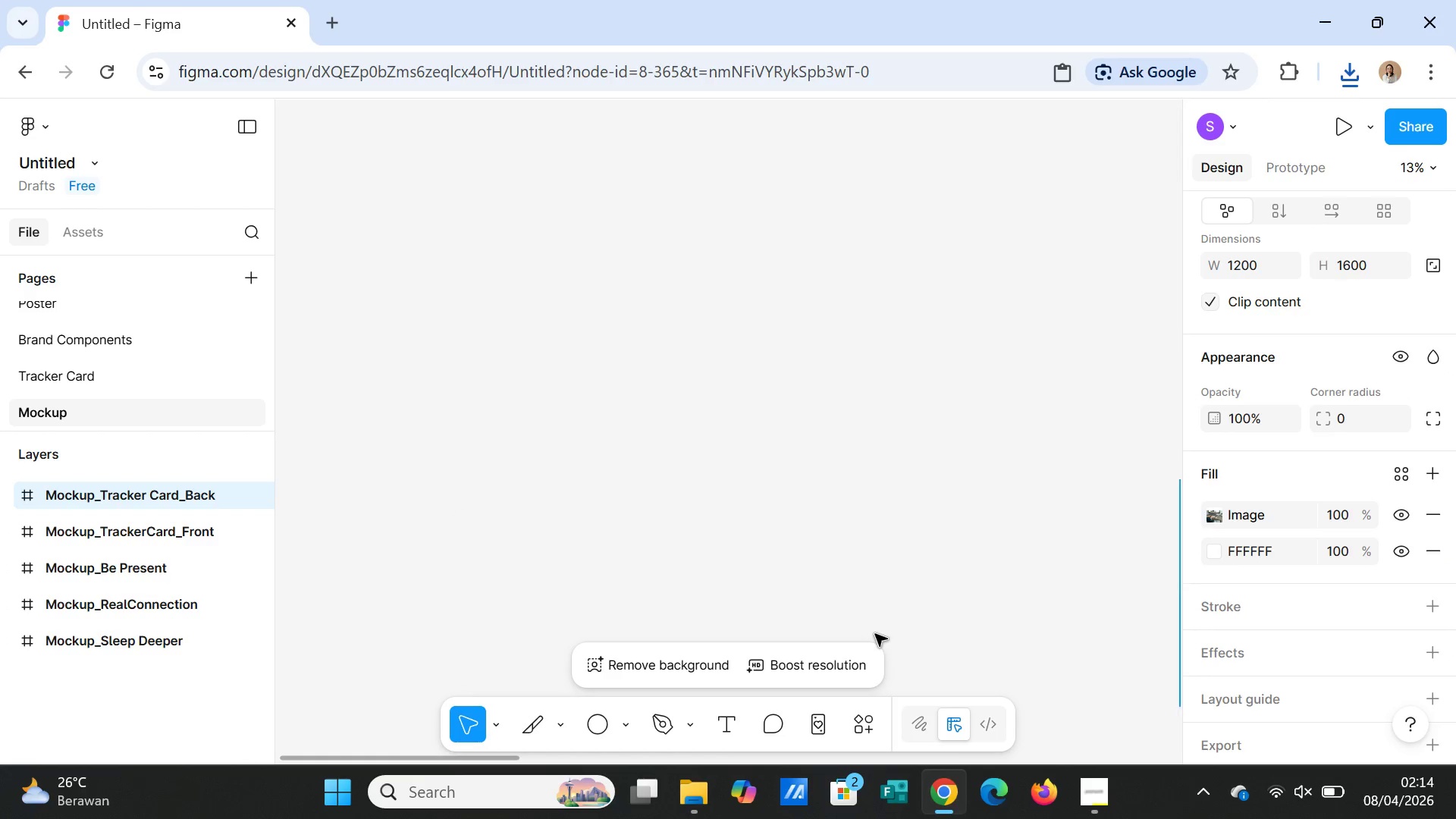 
key(Minus)
 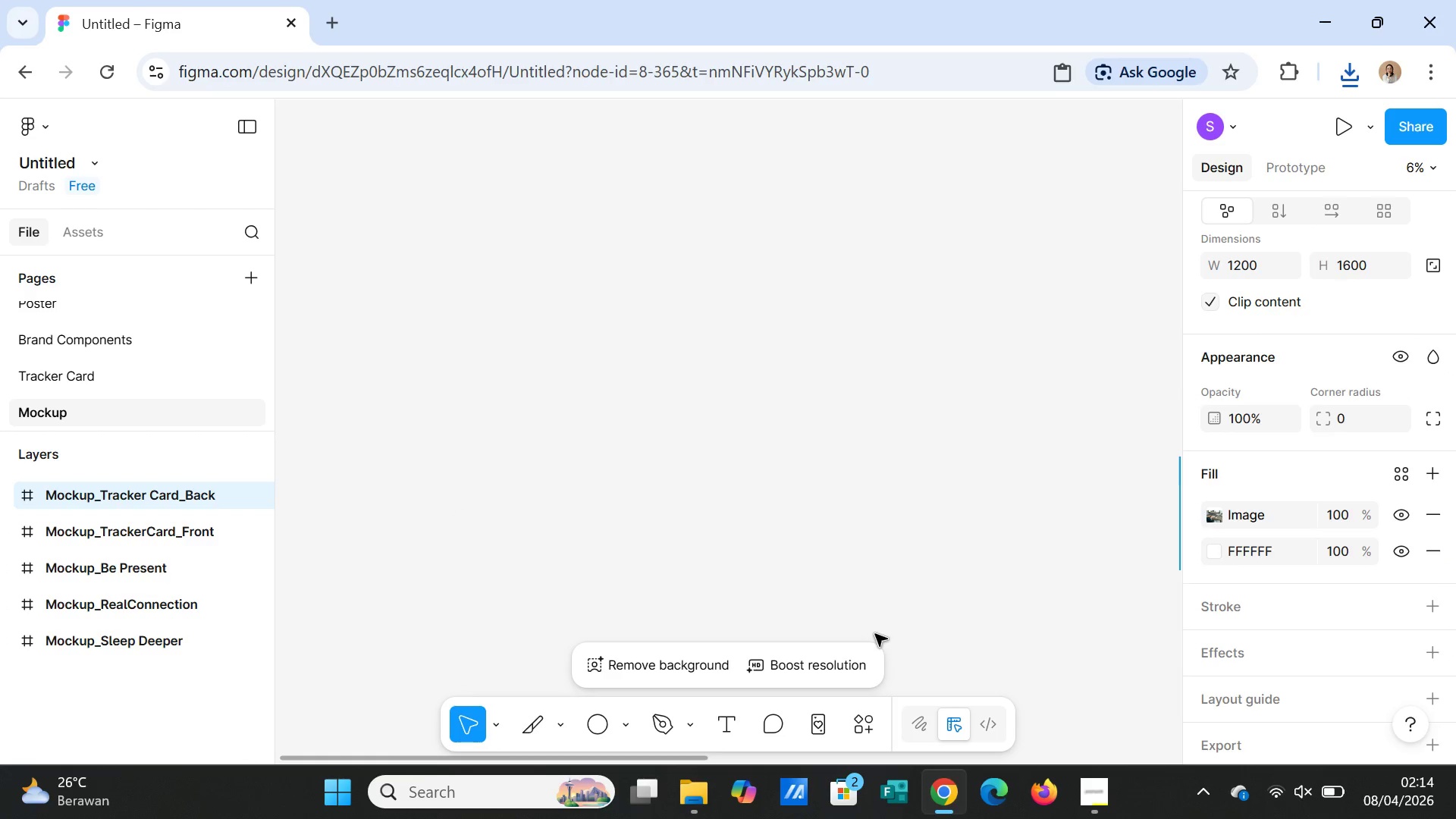 
key(Minus)
 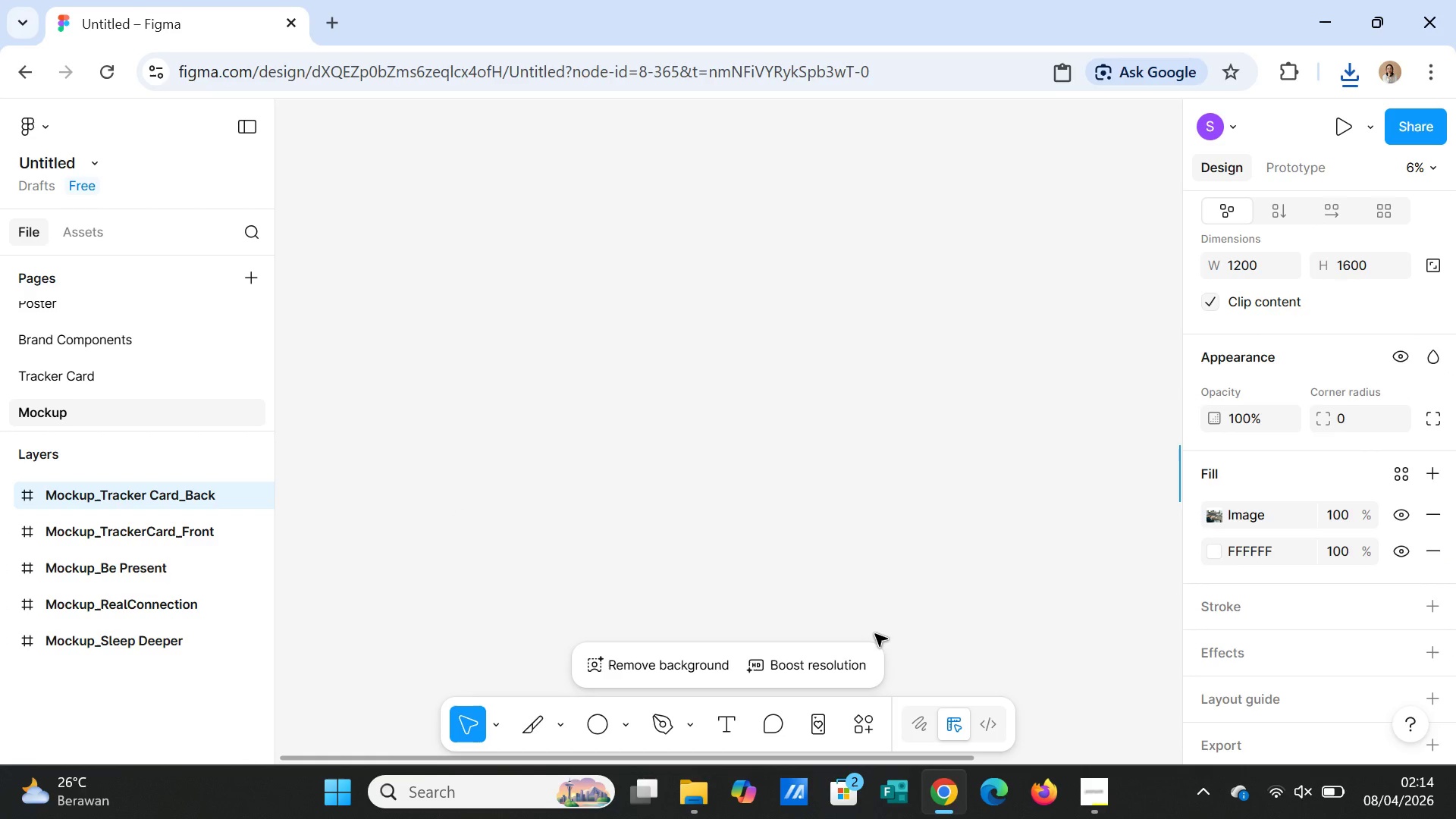 
key(Minus)
 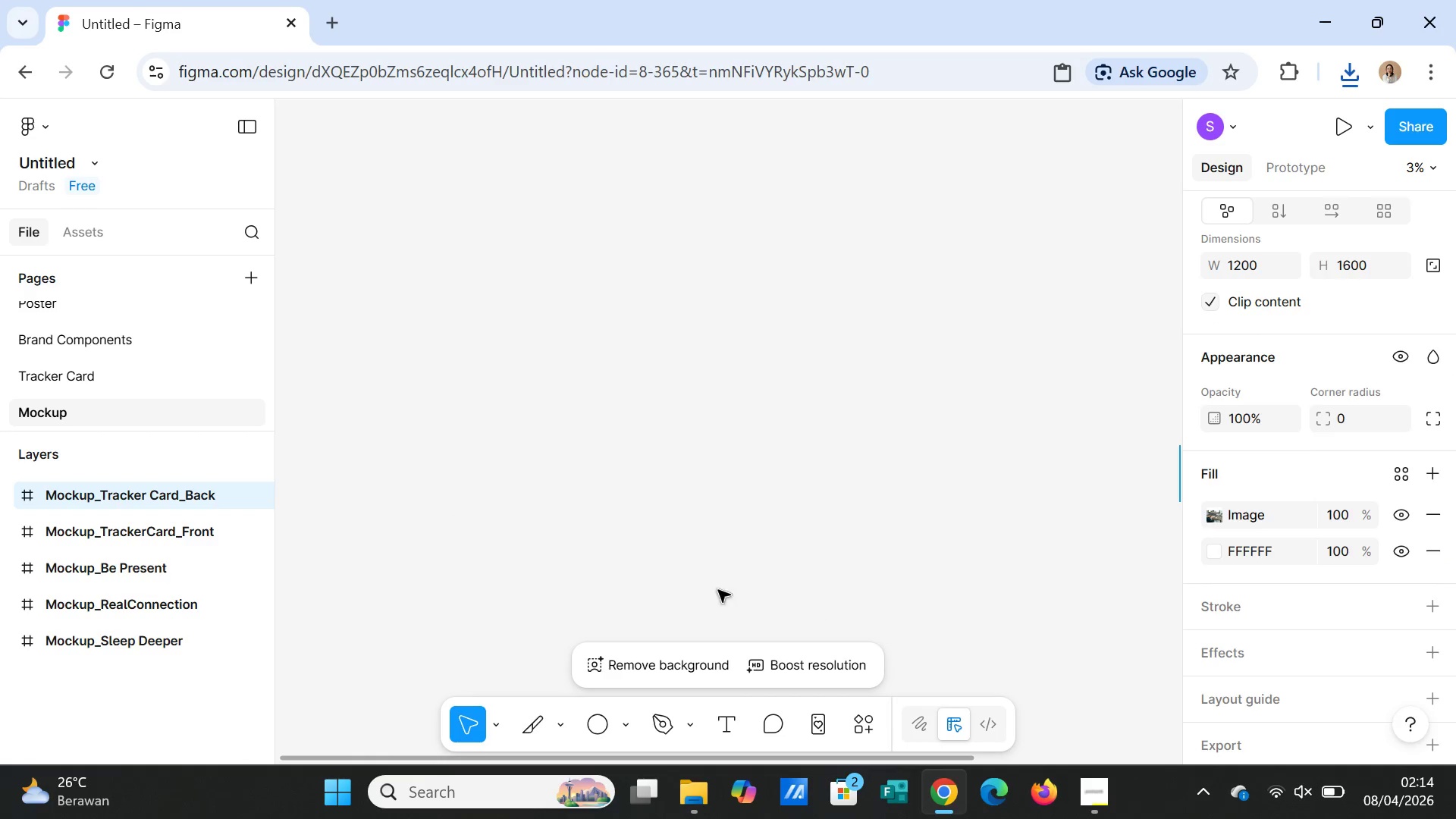 
scroll: coordinate [620, 519], scroll_direction: up, amount: 3.0
 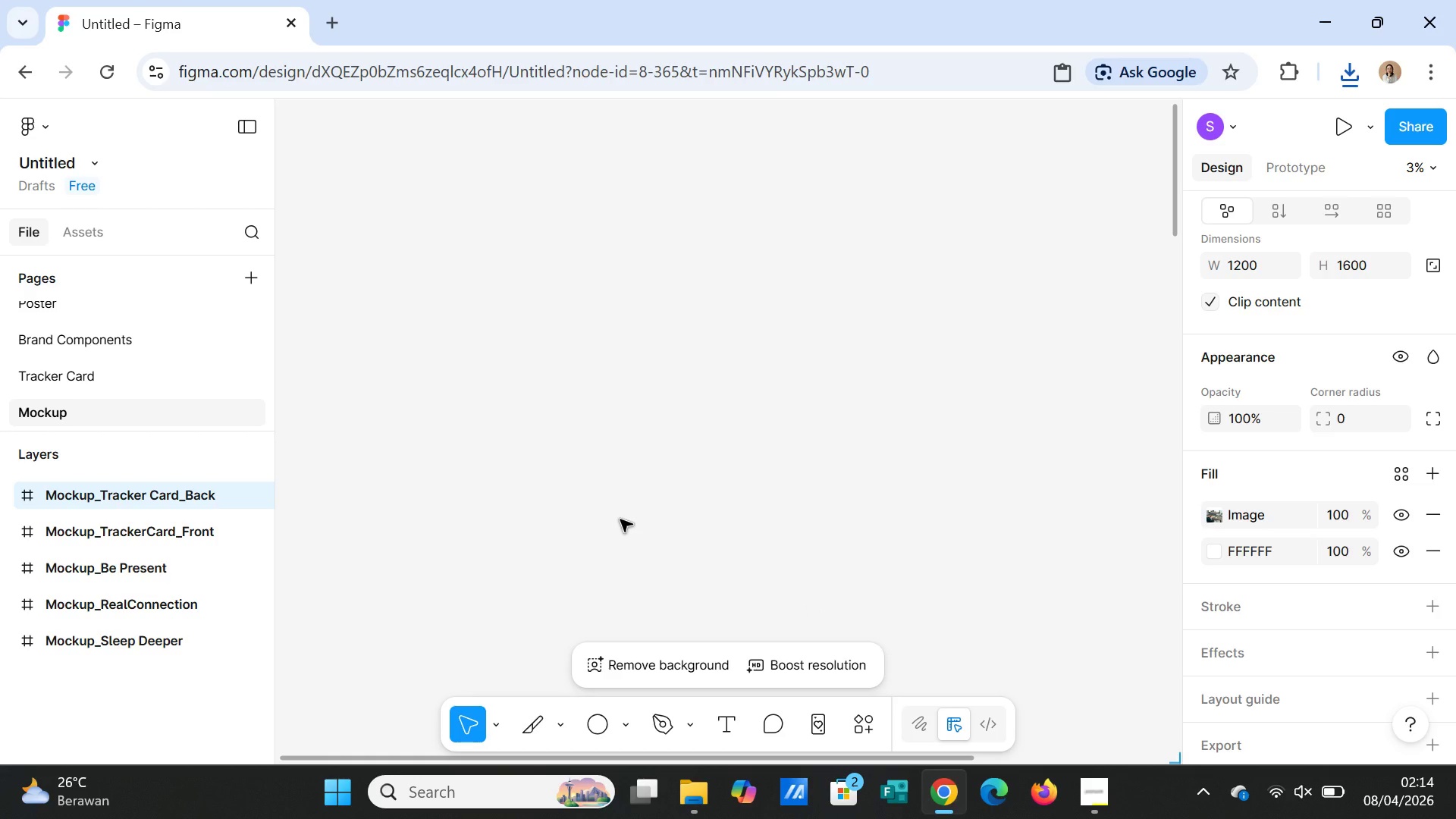 
key(Minus)
 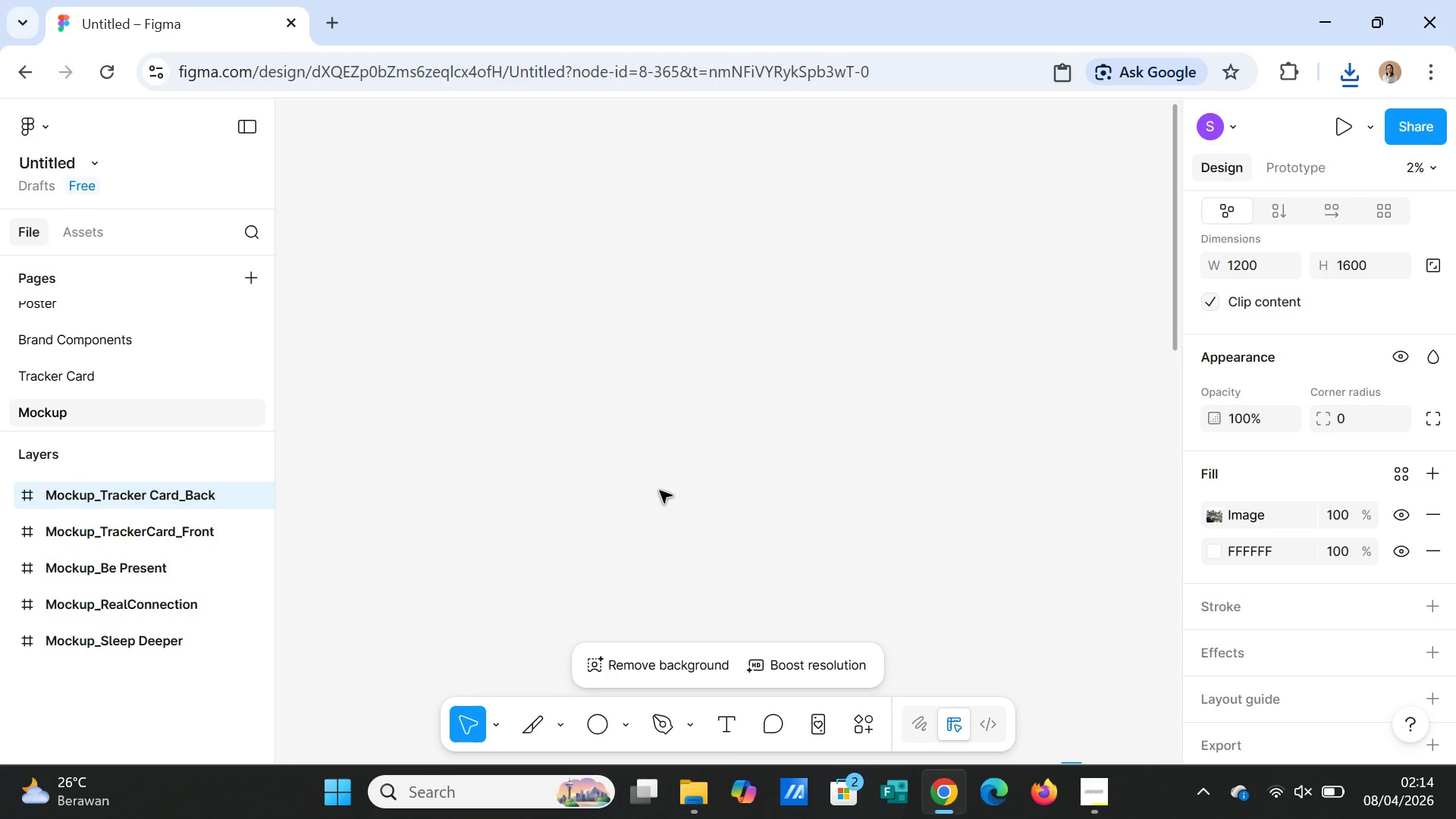 
key(Minus)
 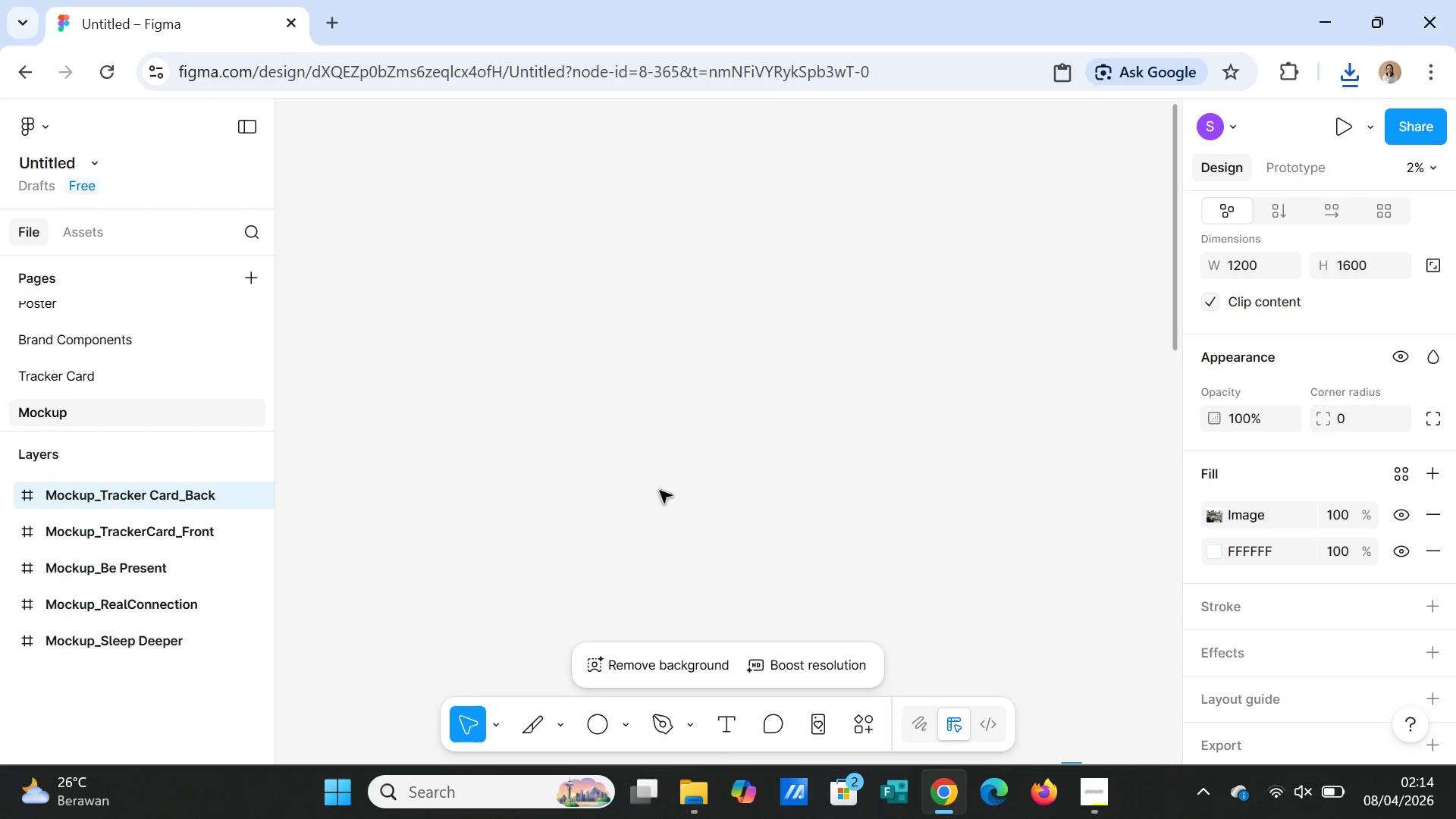 
key(Minus)
 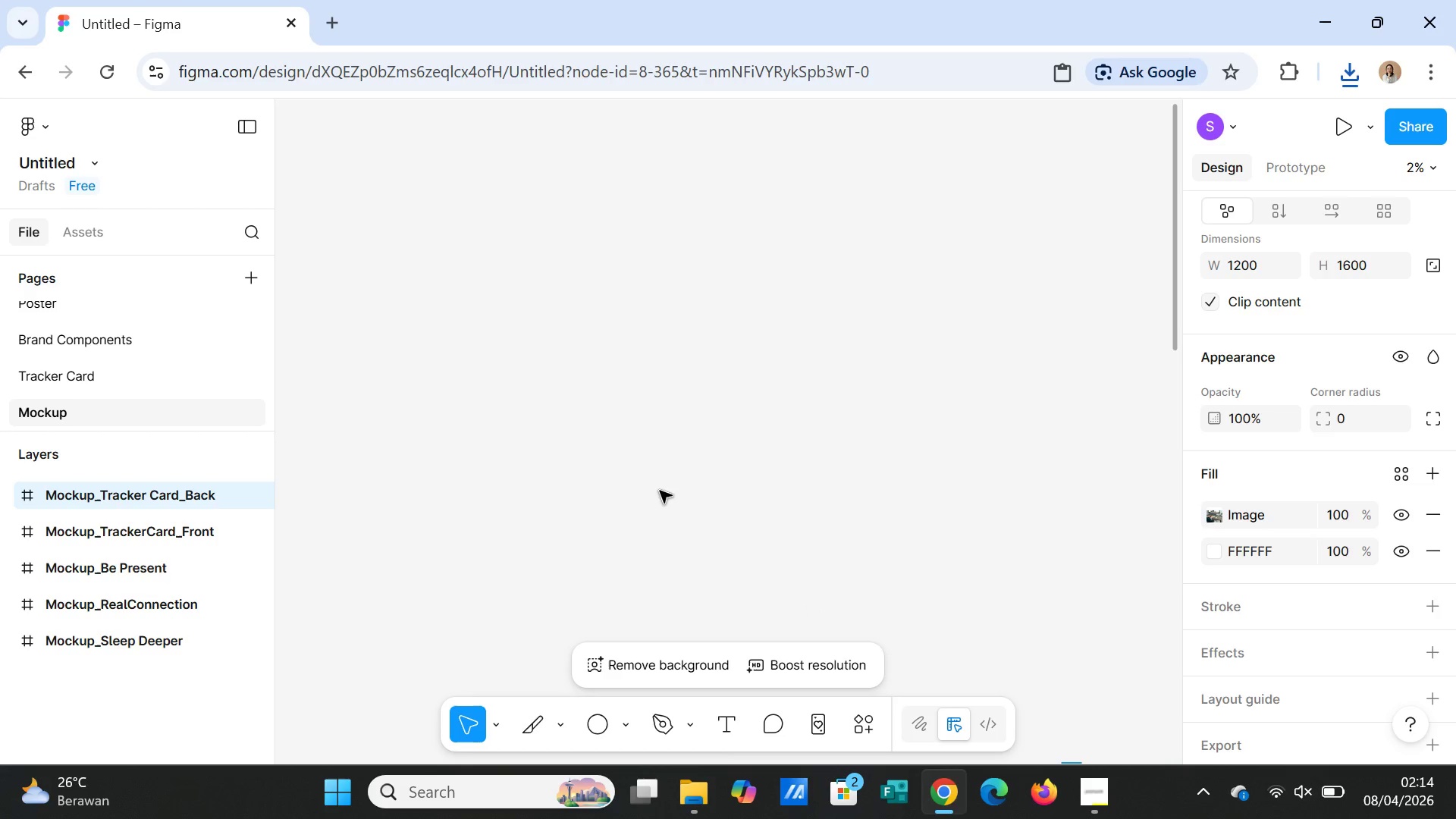 
key(Minus)
 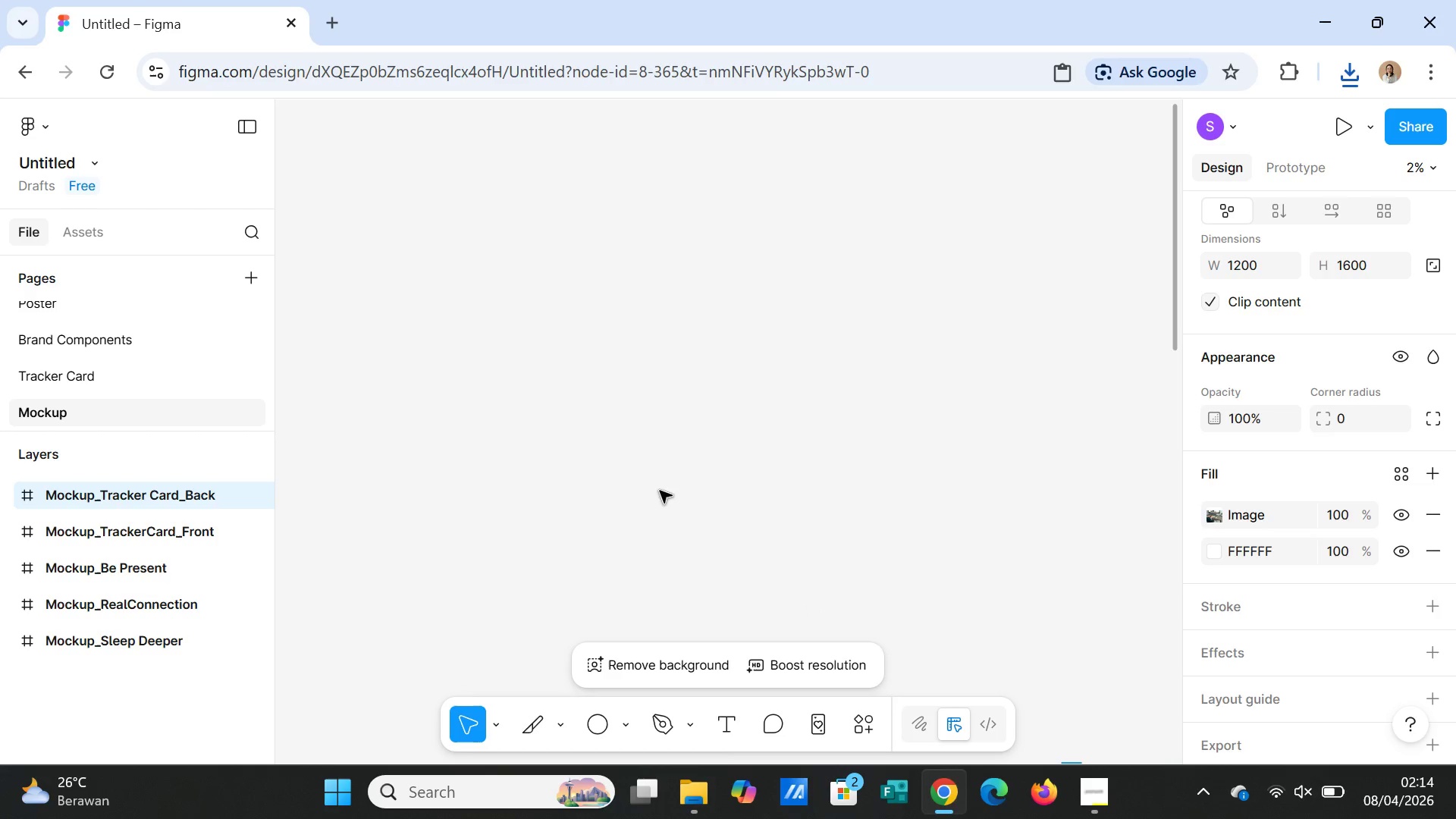 
key(Minus)
 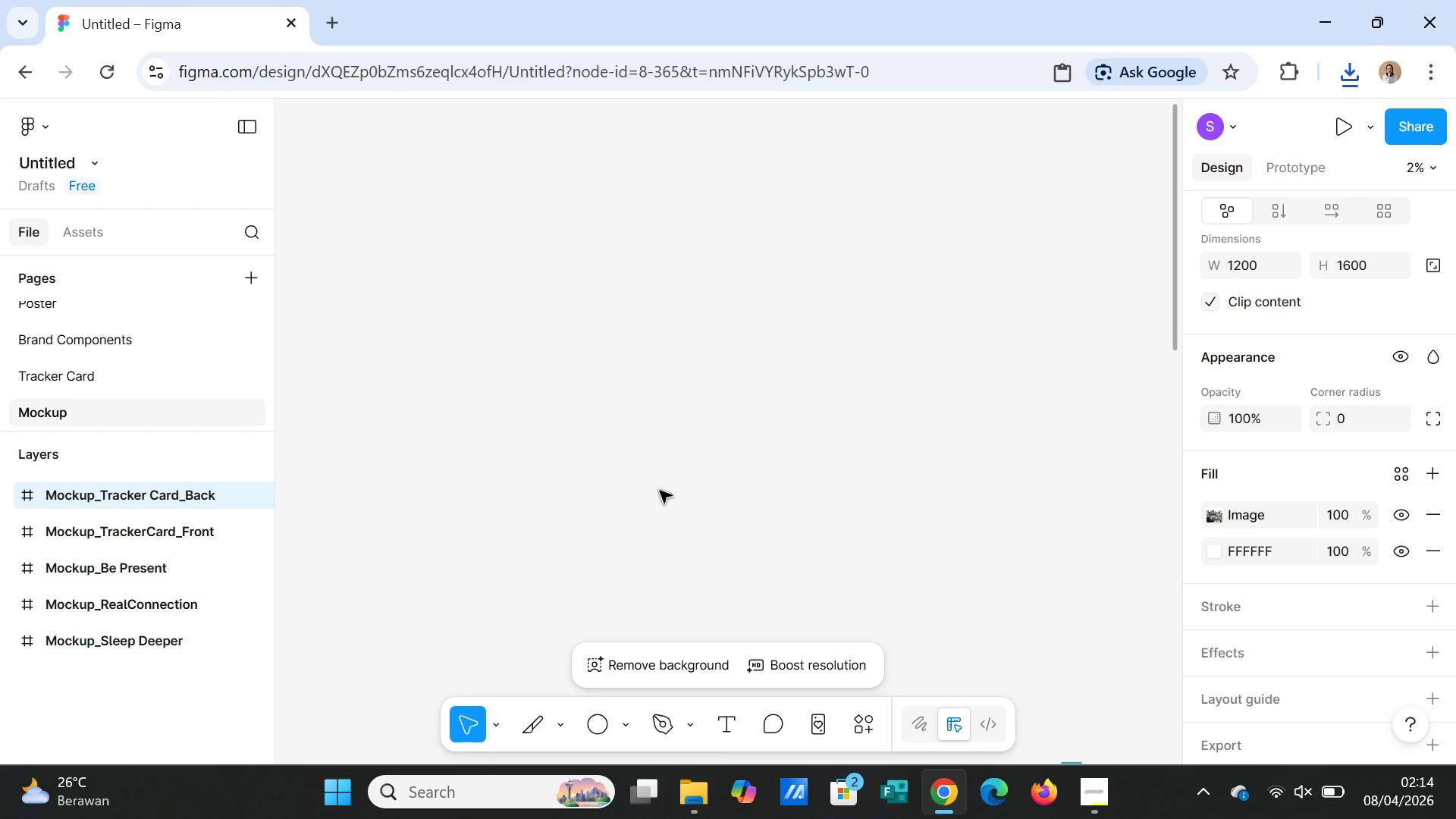 
key(Minus)
 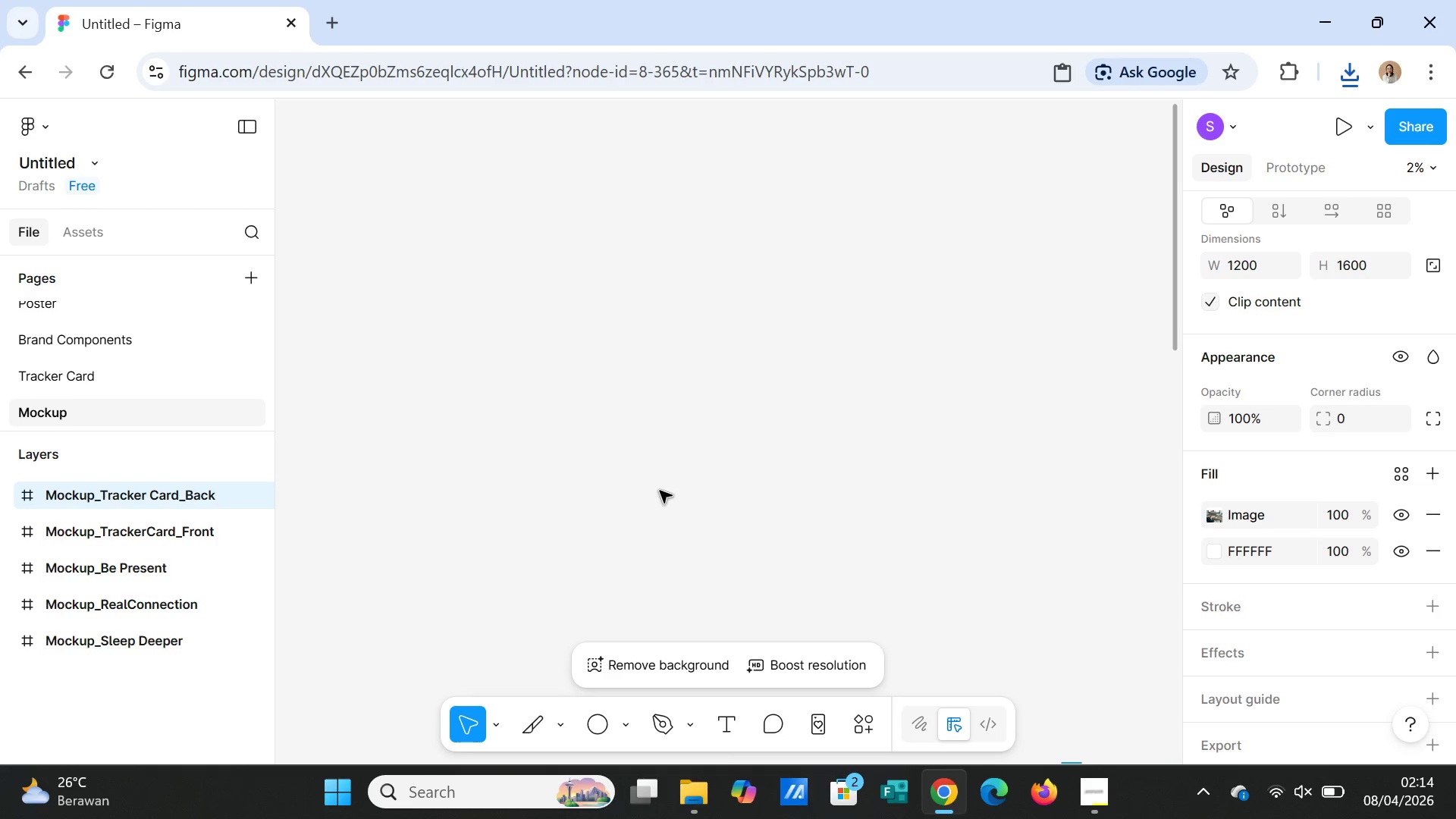 
key(Minus)
 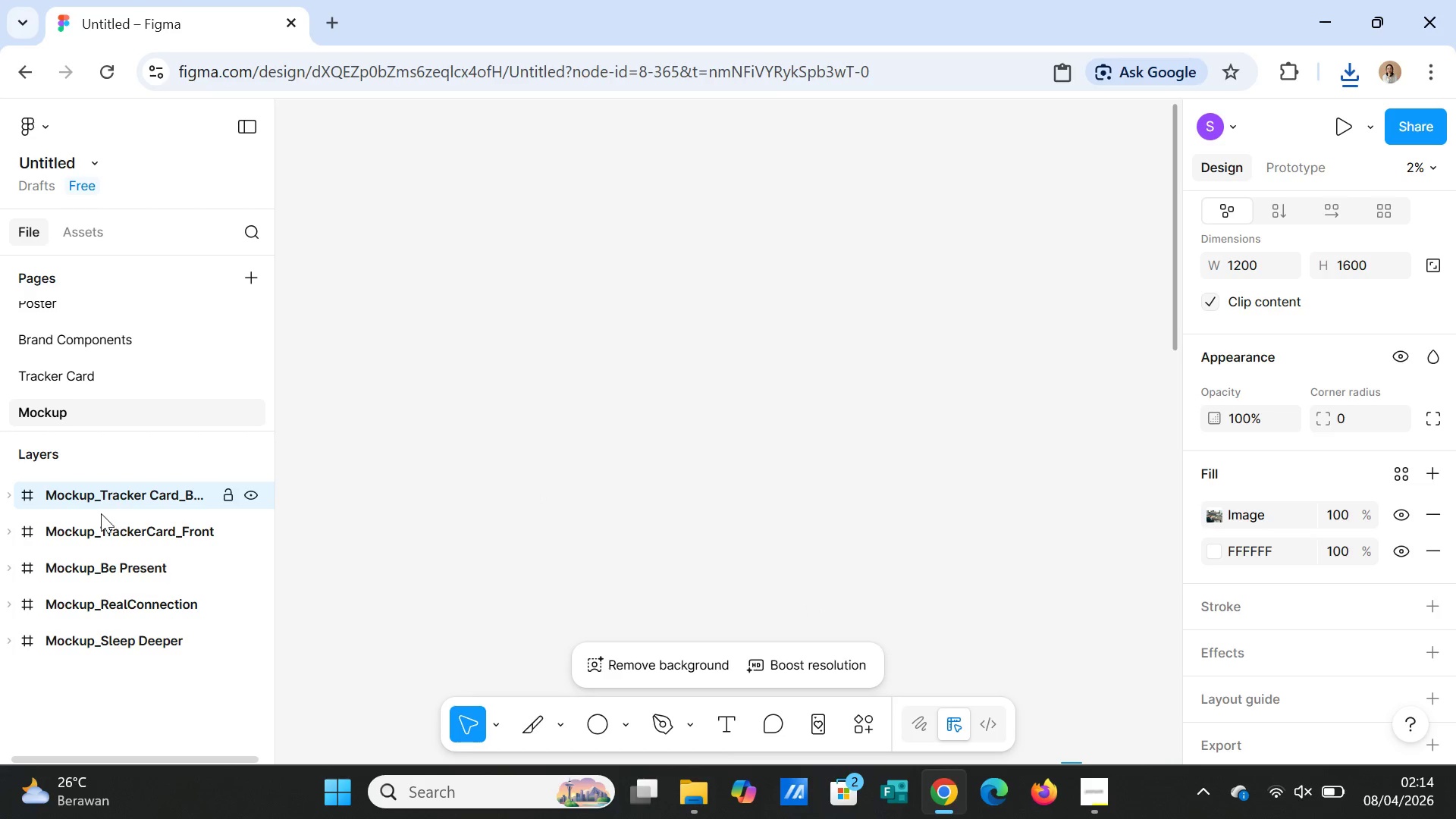 
left_click([75, 497])
 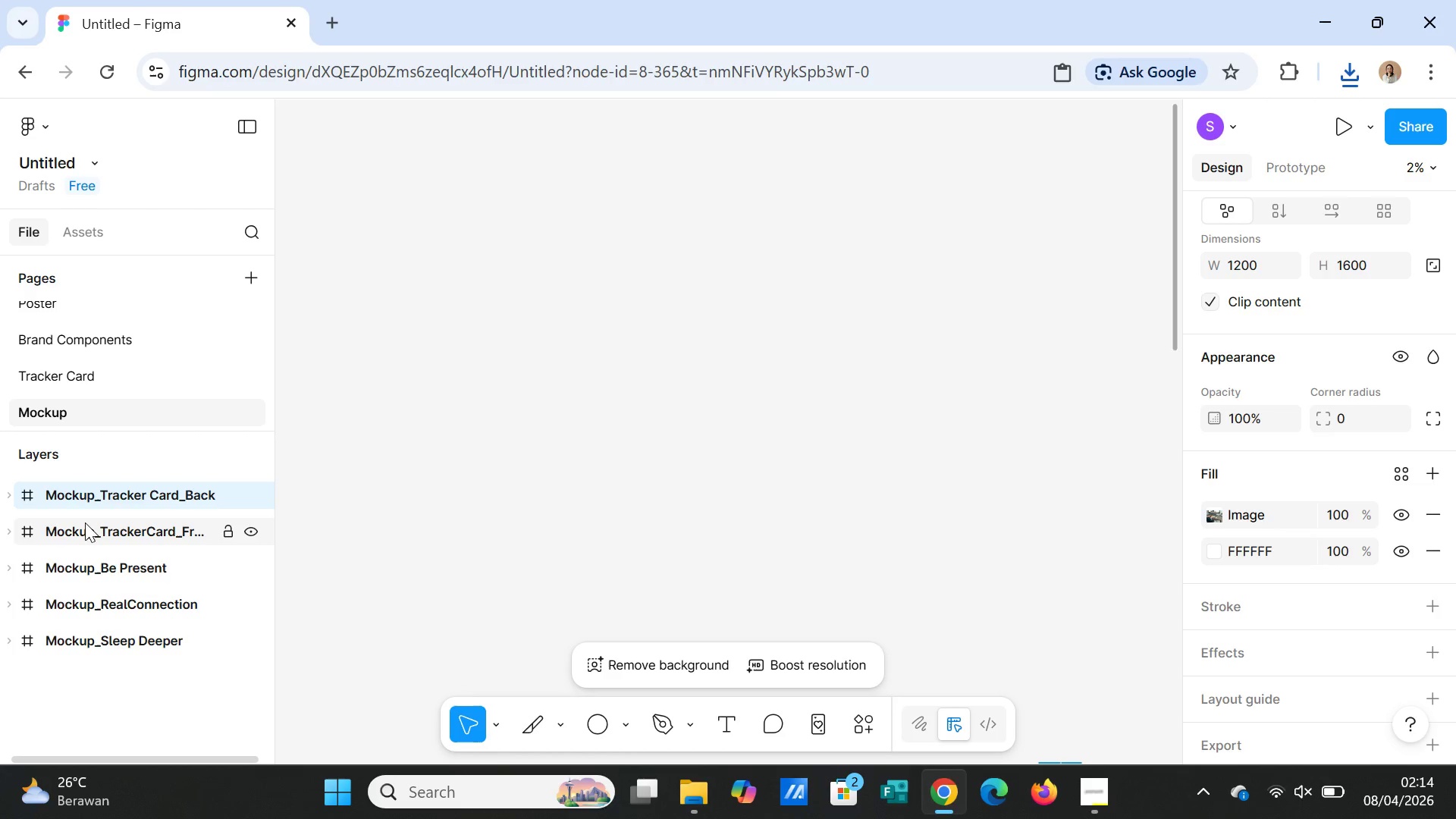 
left_click([86, 526])
 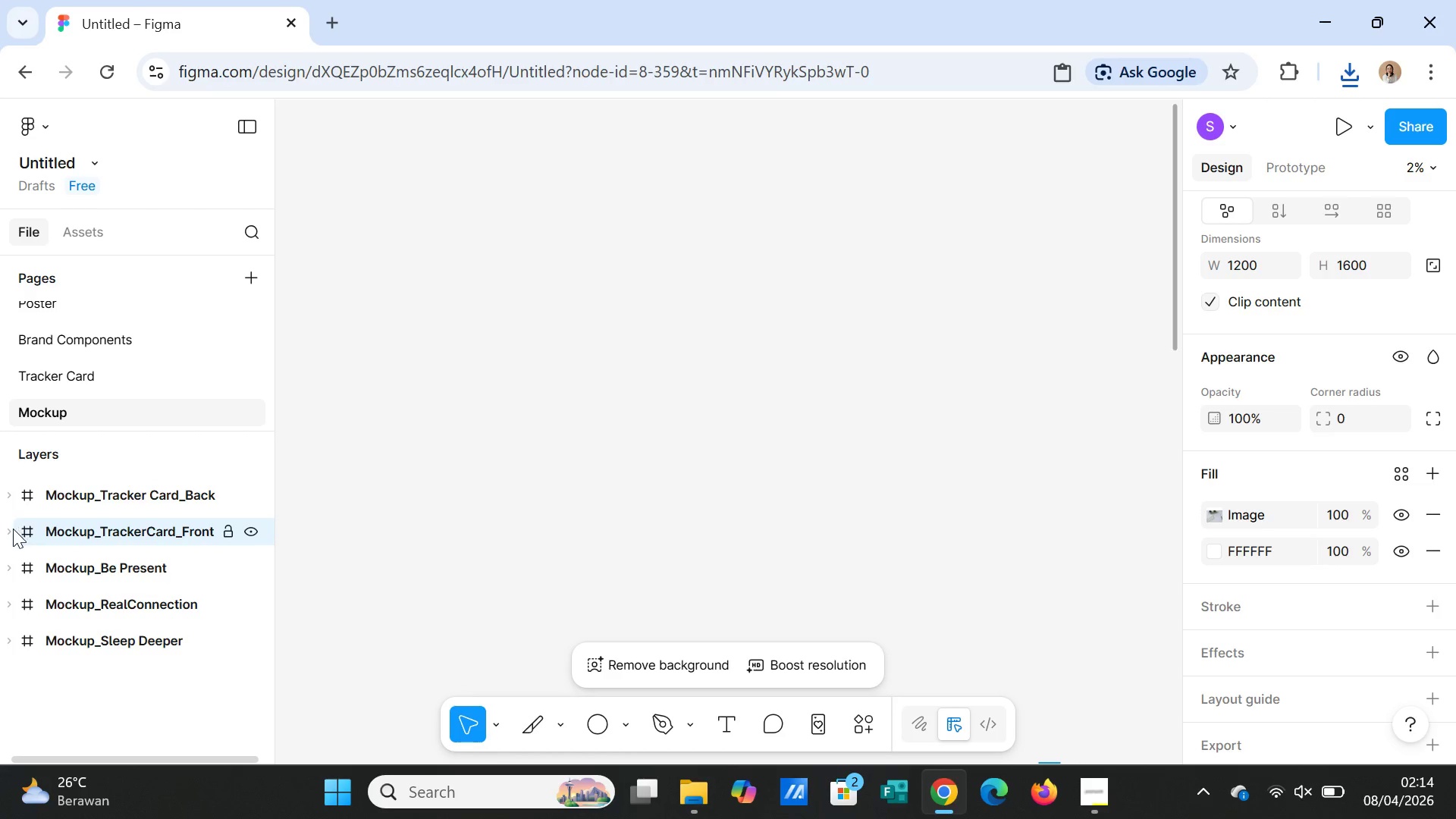 
left_click([12, 529])
 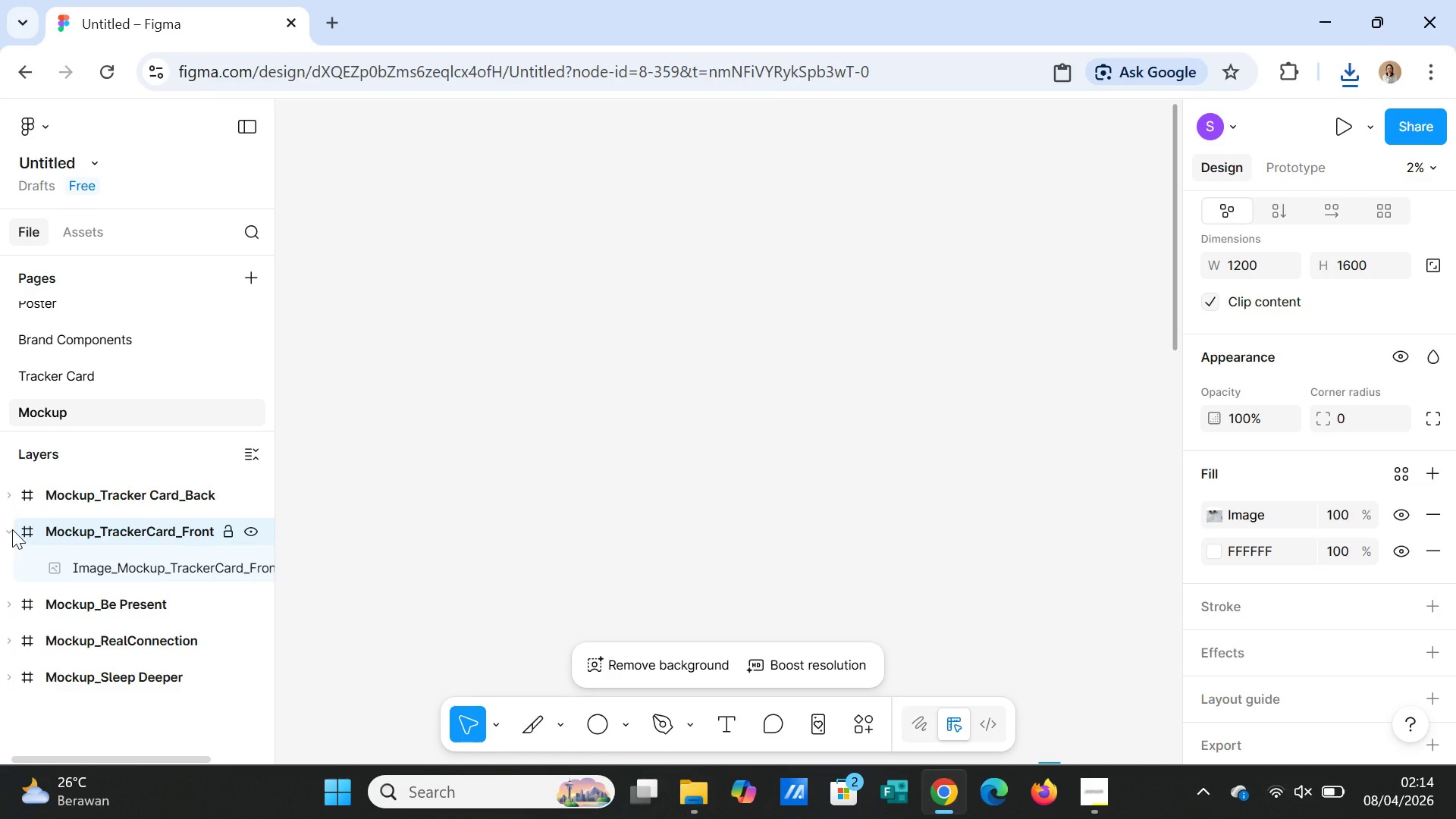 
left_click([12, 529])
 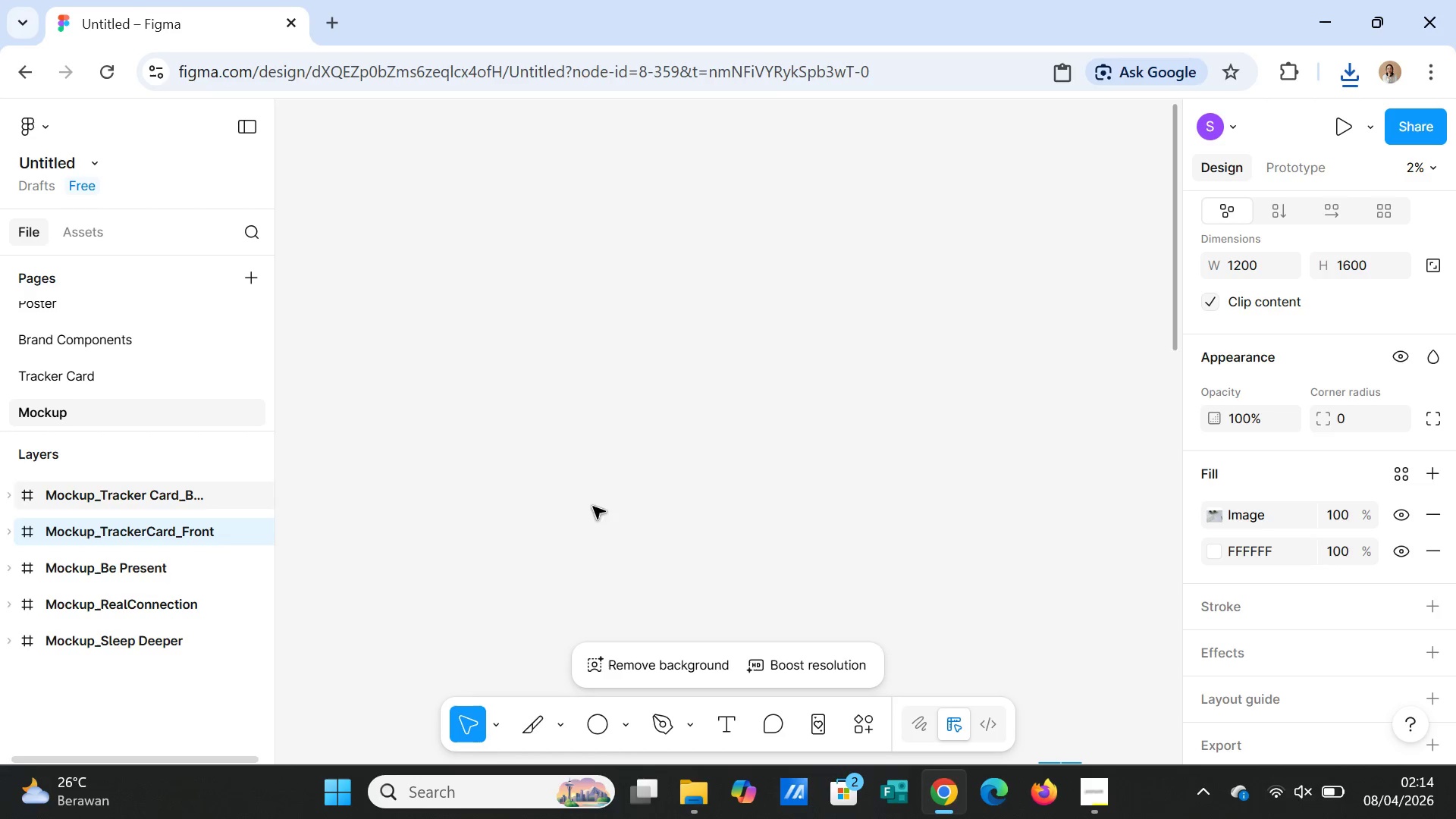 
scroll: coordinate [858, 501], scroll_direction: up, amount: 14.0
 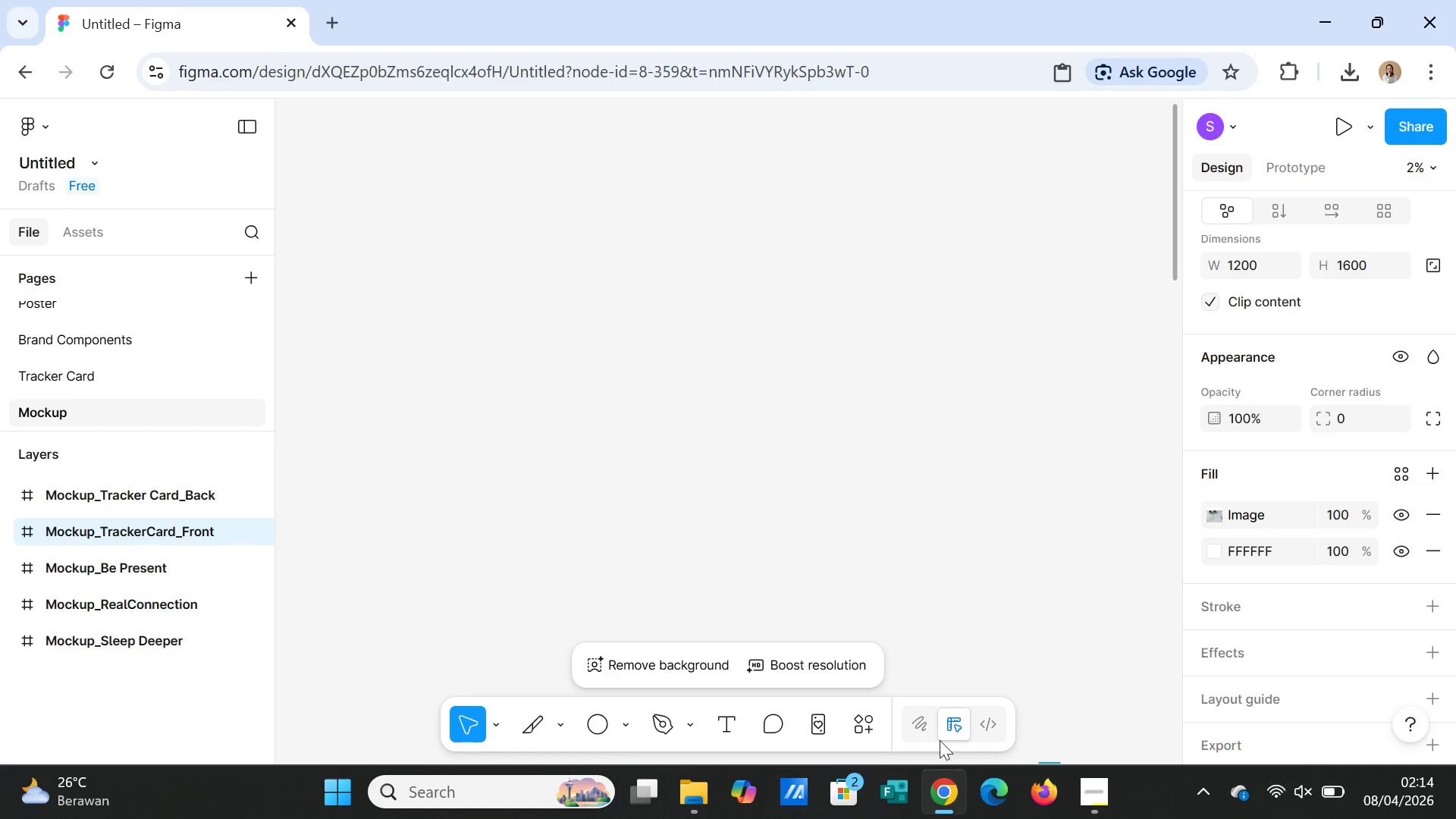 
scroll: coordinate [397, 573], scroll_direction: down, amount: 29.0
 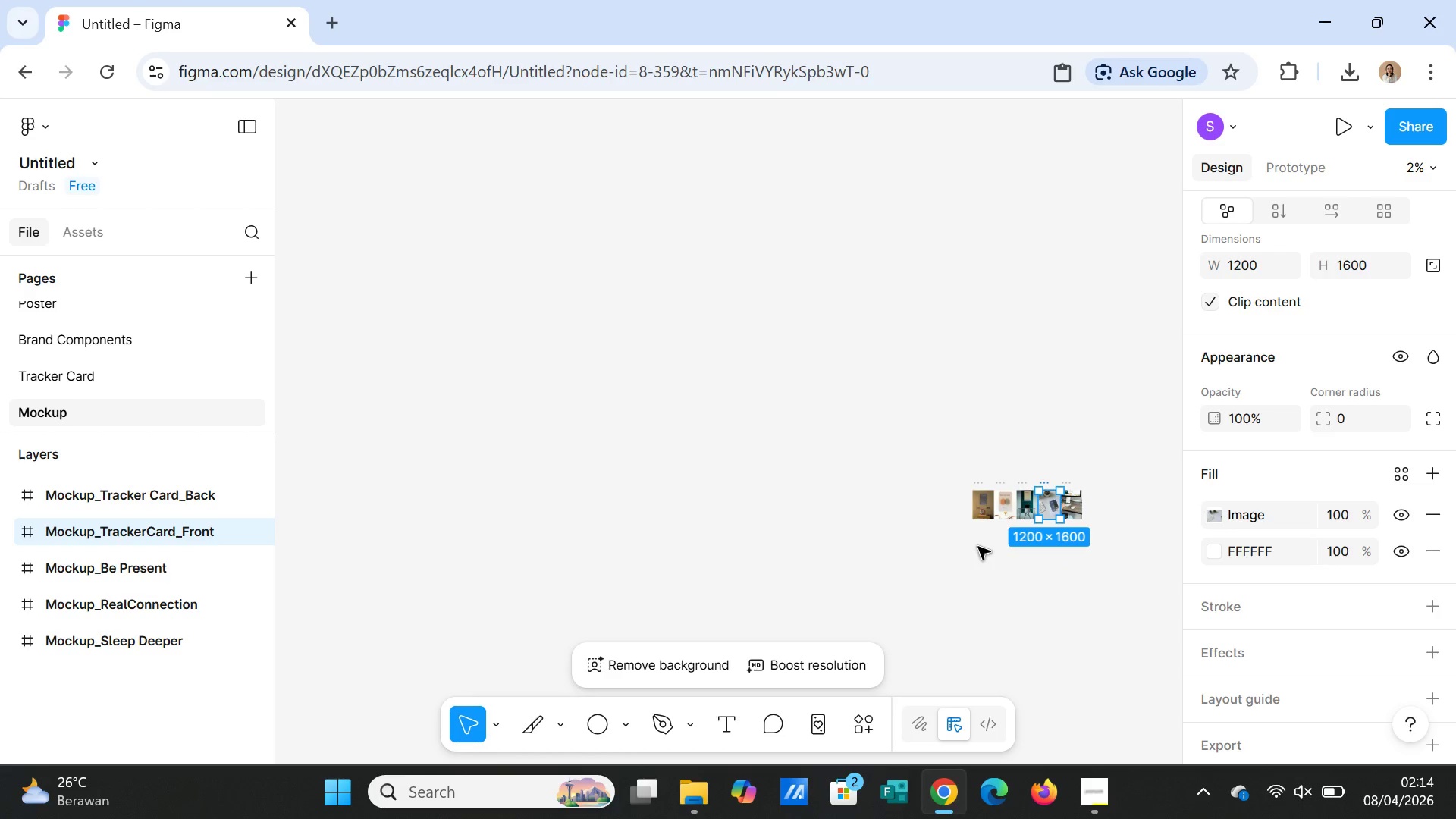 
left_click([982, 571])
 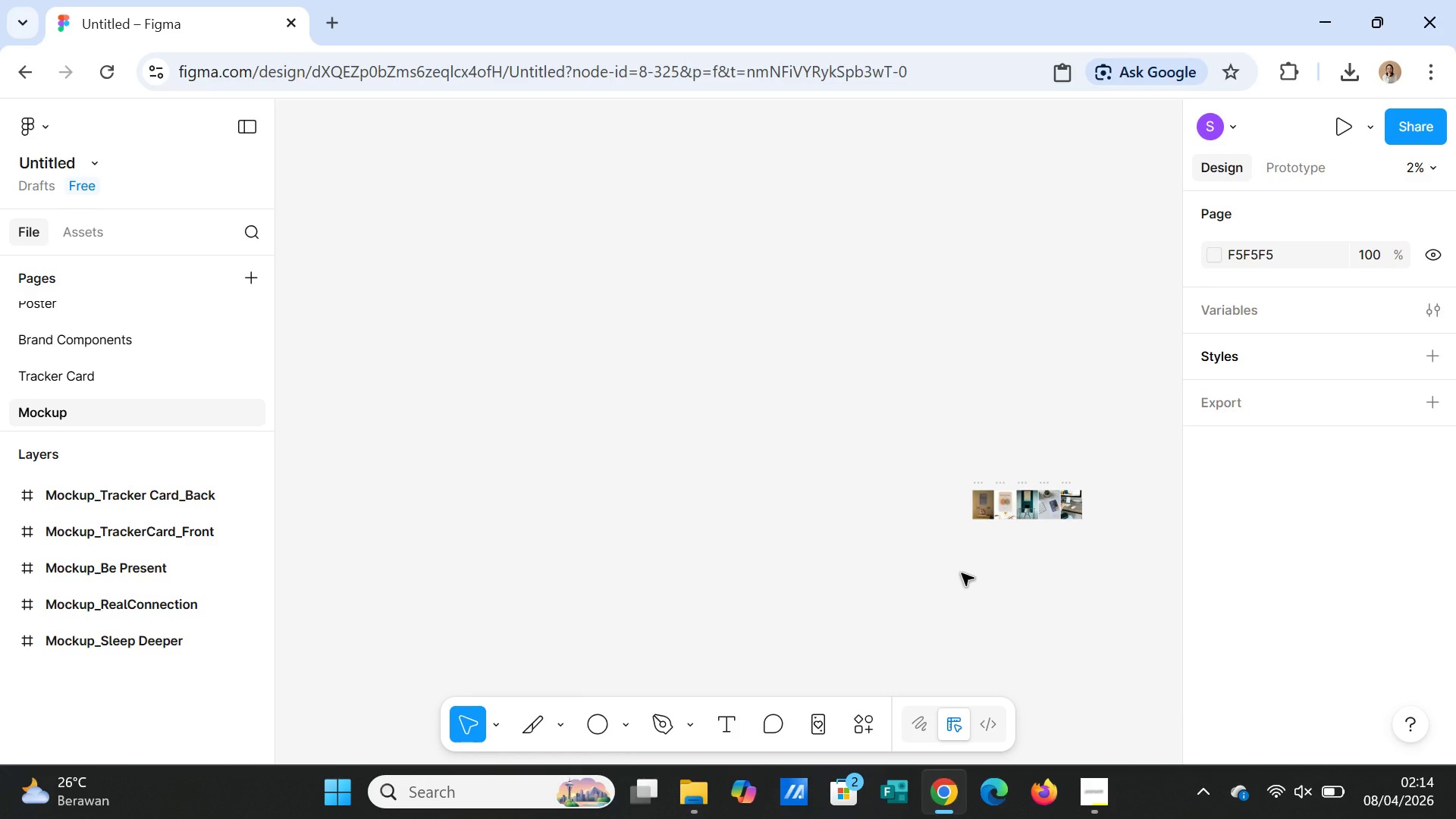 
key(Equal)
 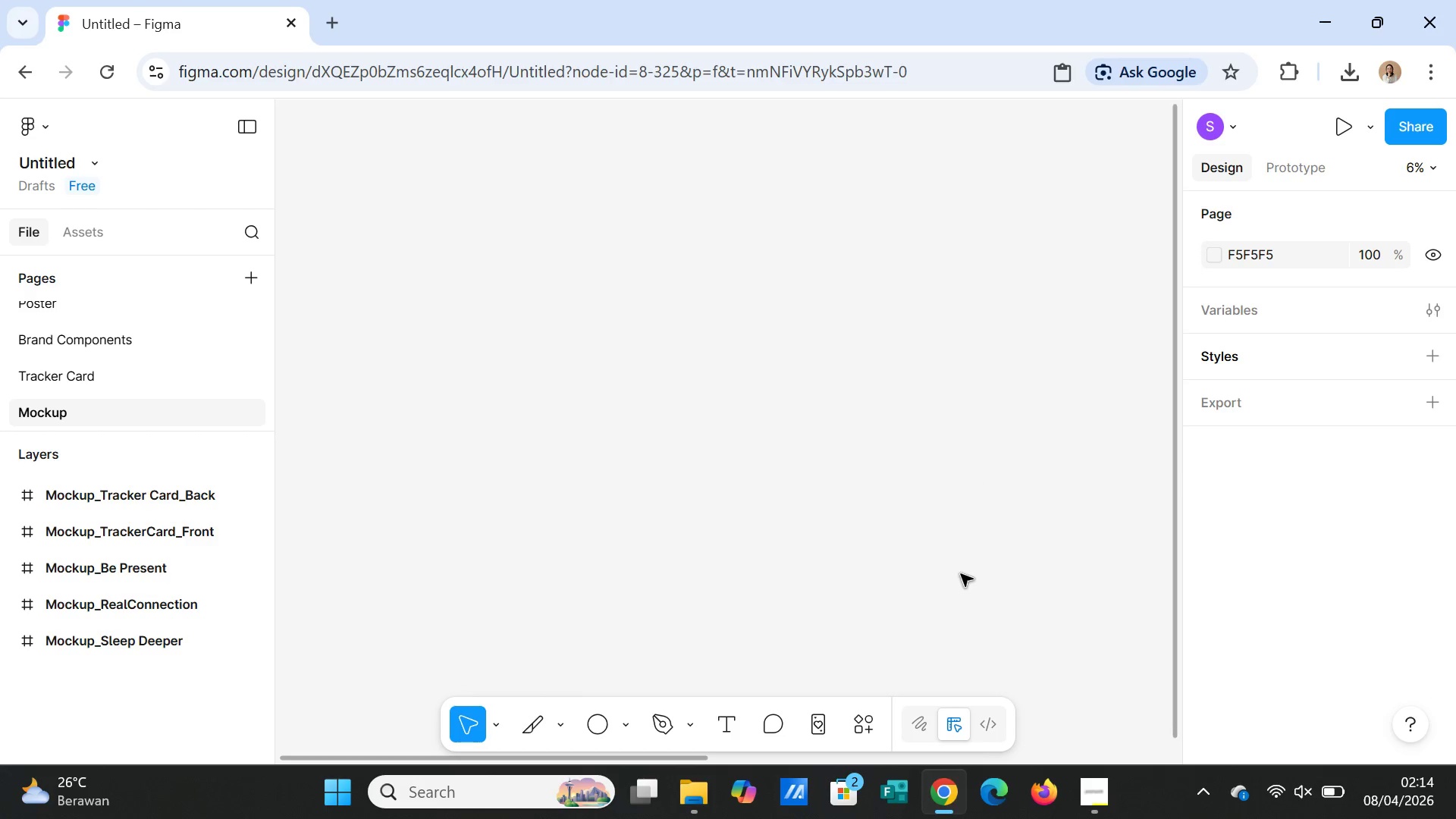 
key(Equal)
 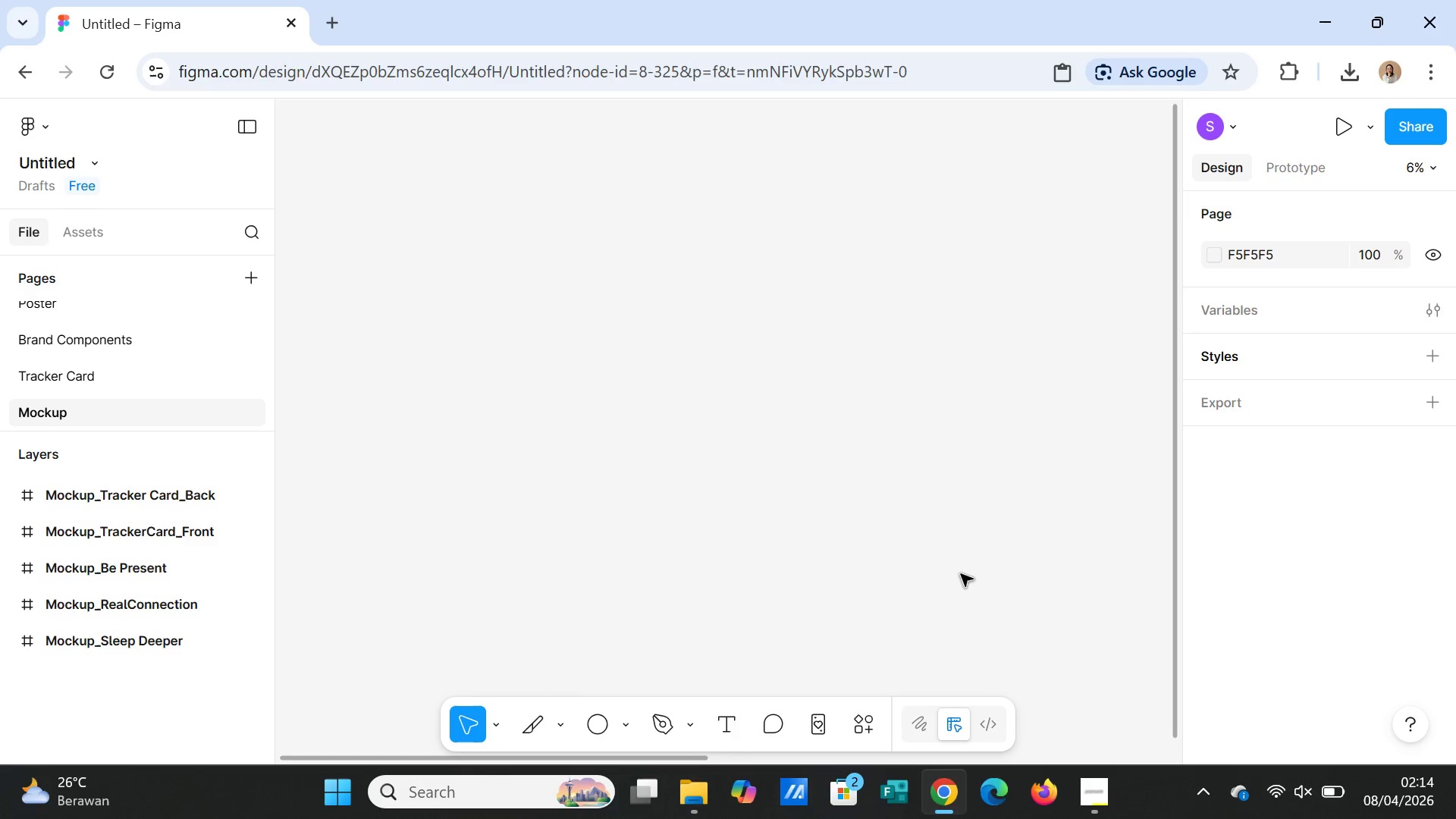 
key(Equal)
 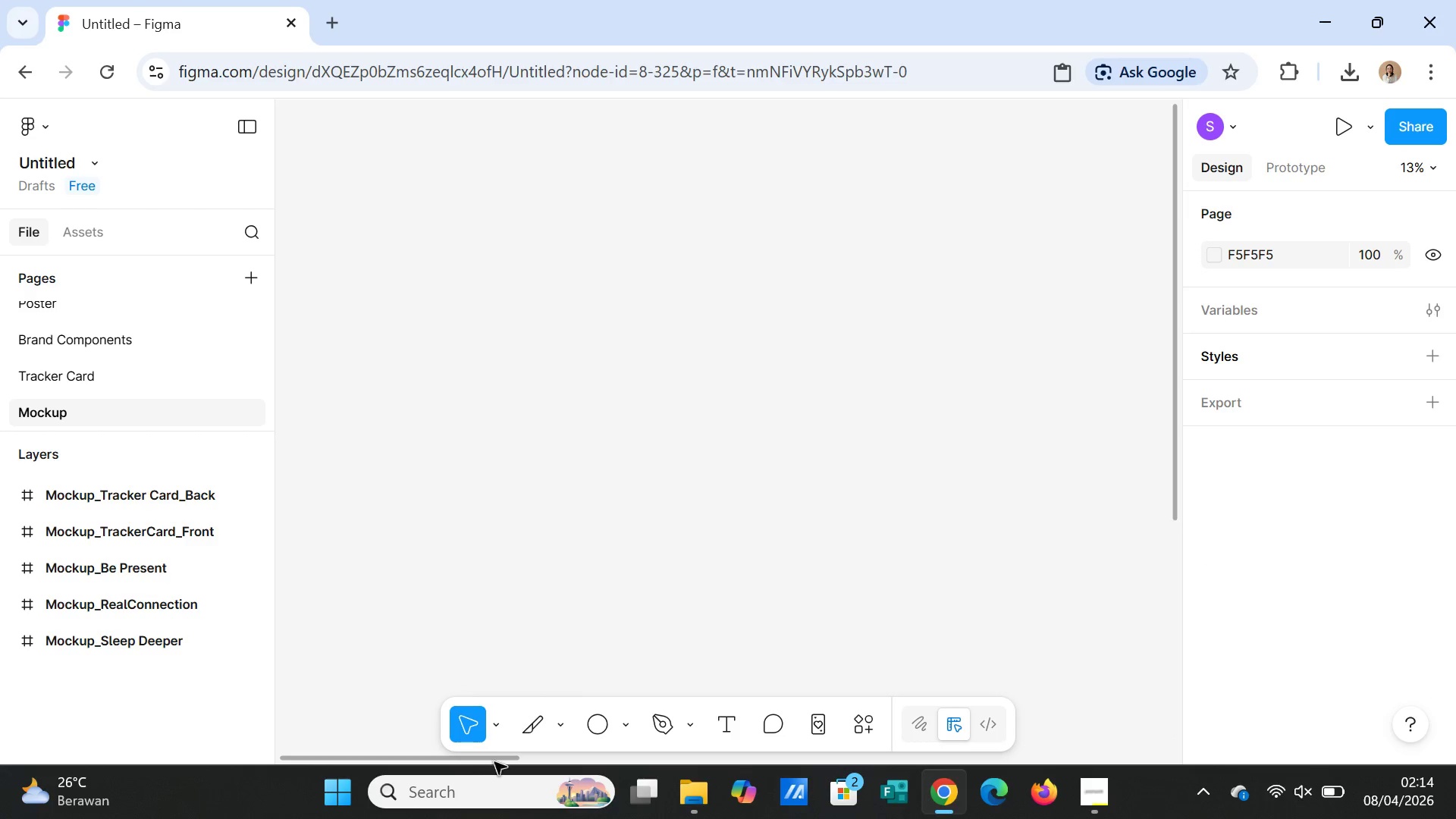 
left_click_drag(start_coordinate=[494, 758], to_coordinate=[786, 752])
 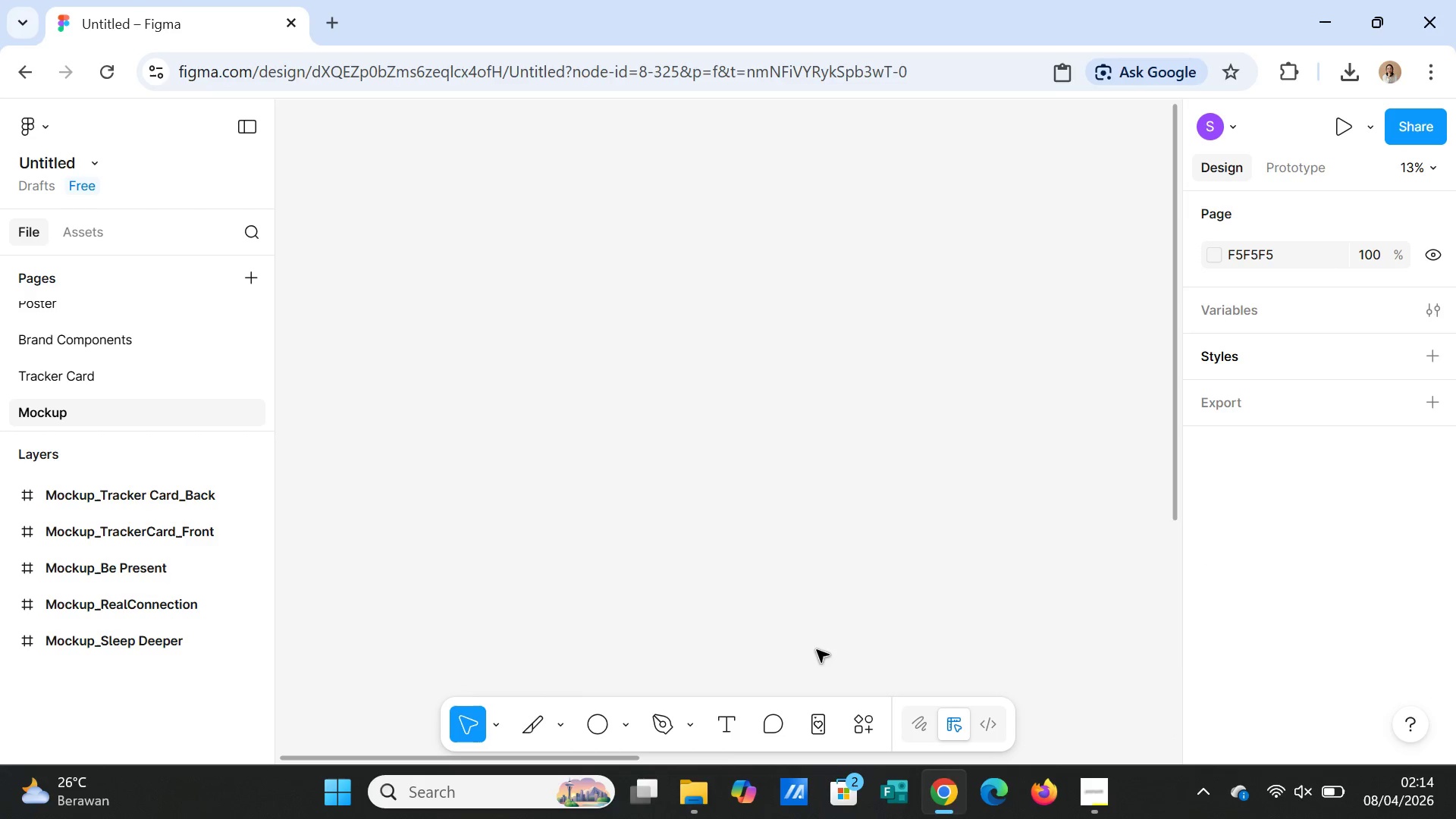 
scroll: coordinate [817, 650], scroll_direction: down, amount: 44.0
 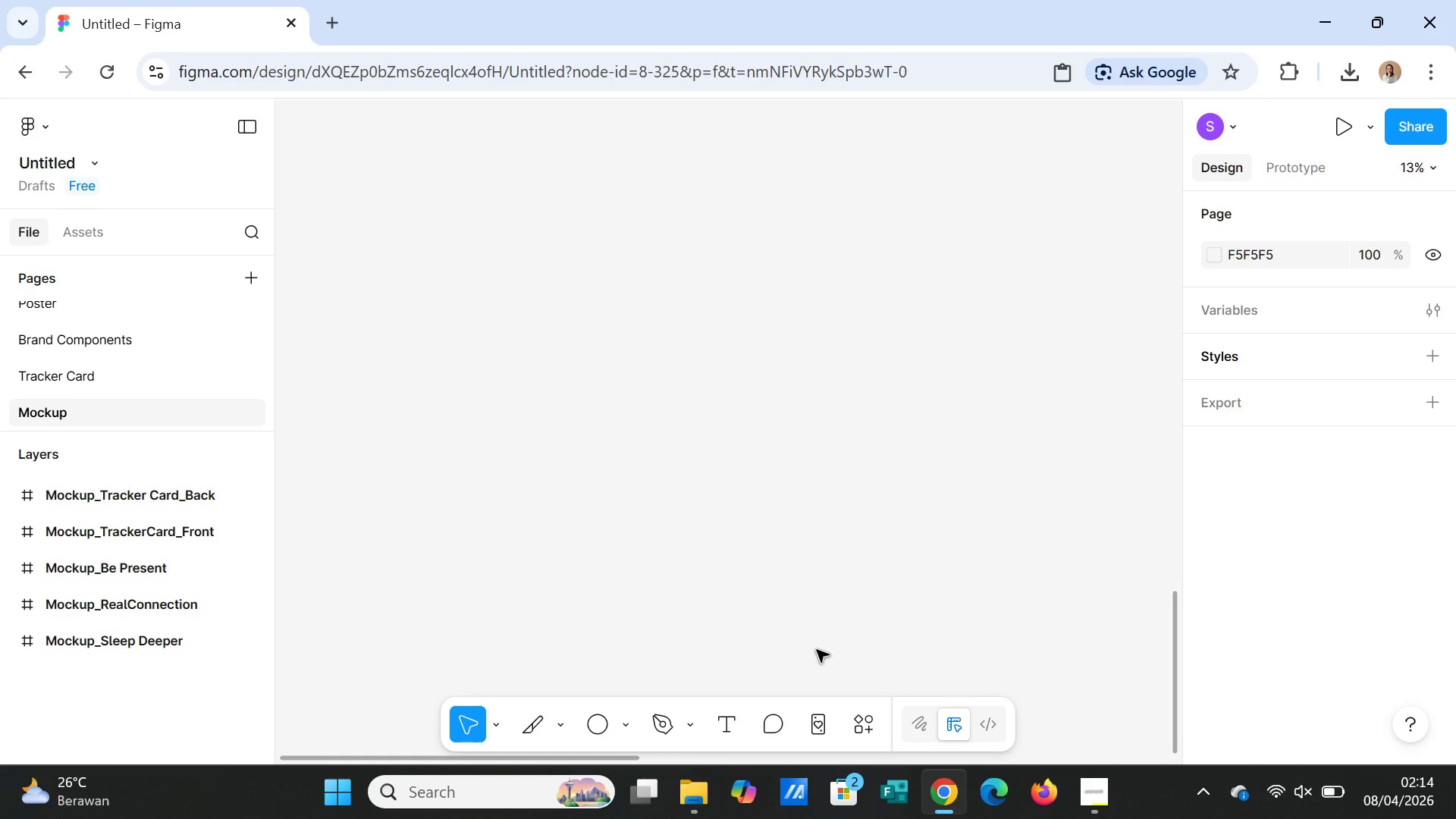 
key(Minus)
 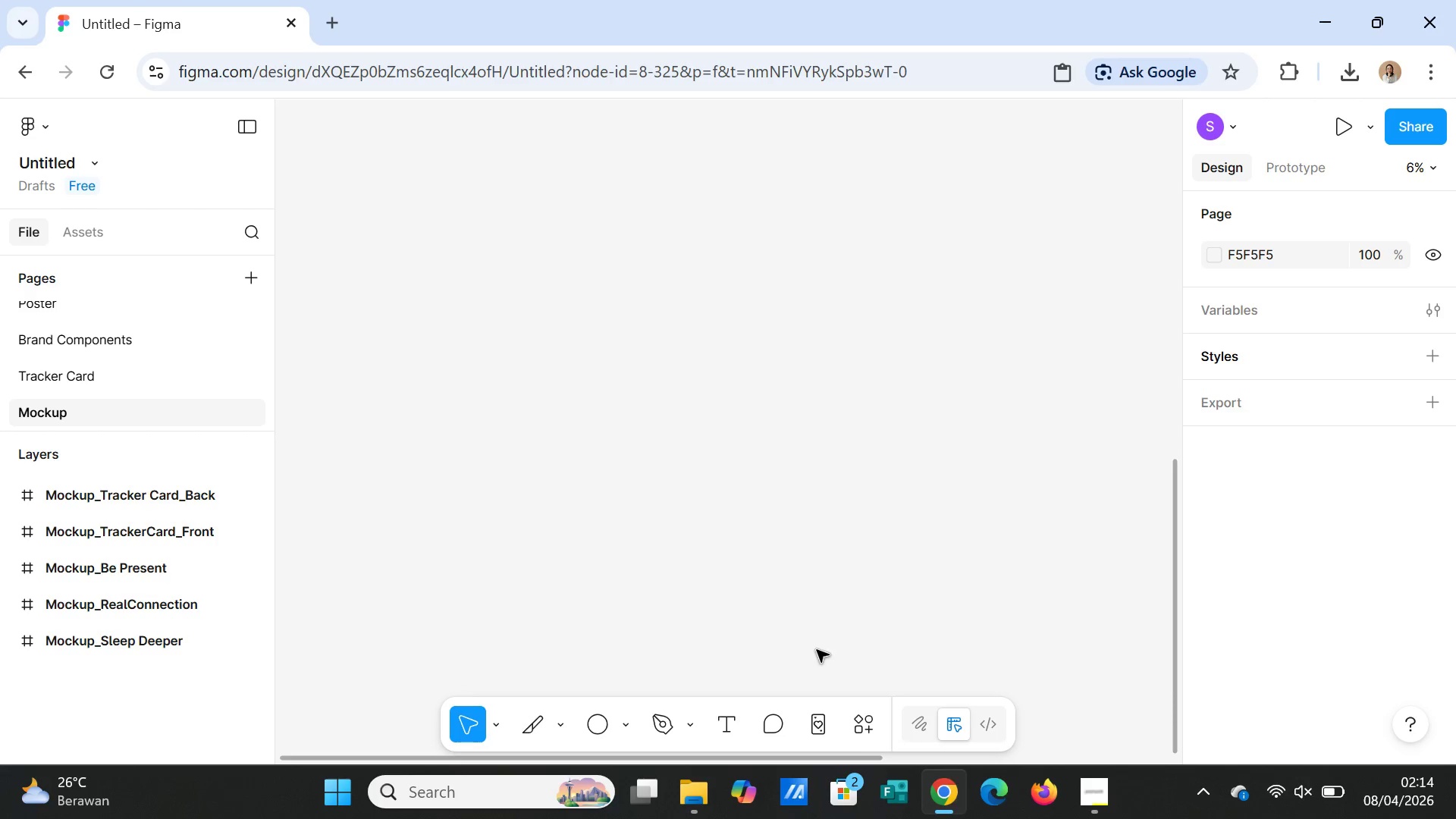 
key(Minus)
 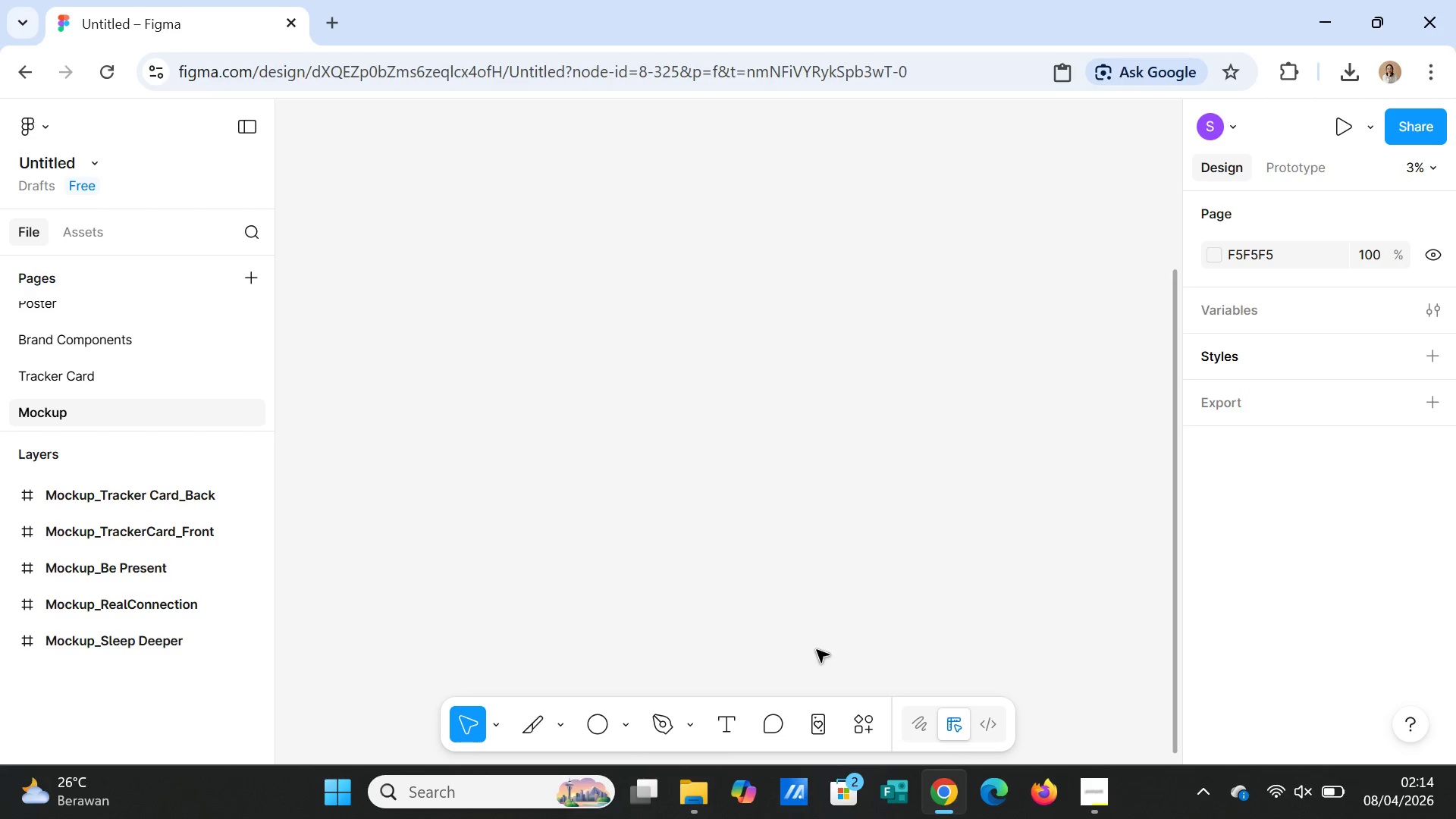 
key(Minus)
 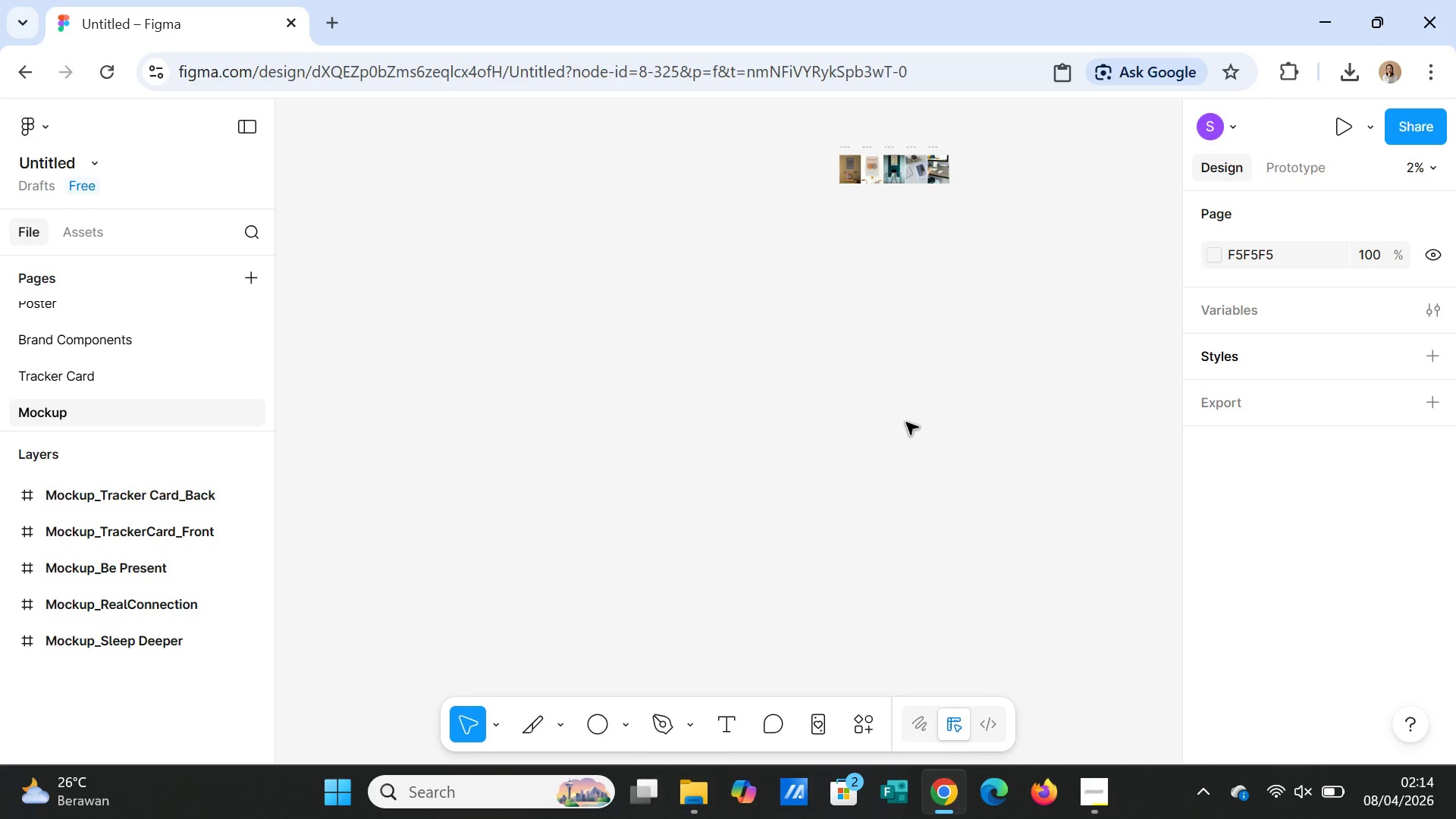 
scroll: coordinate [912, 423], scroll_direction: up, amount: 8.0
 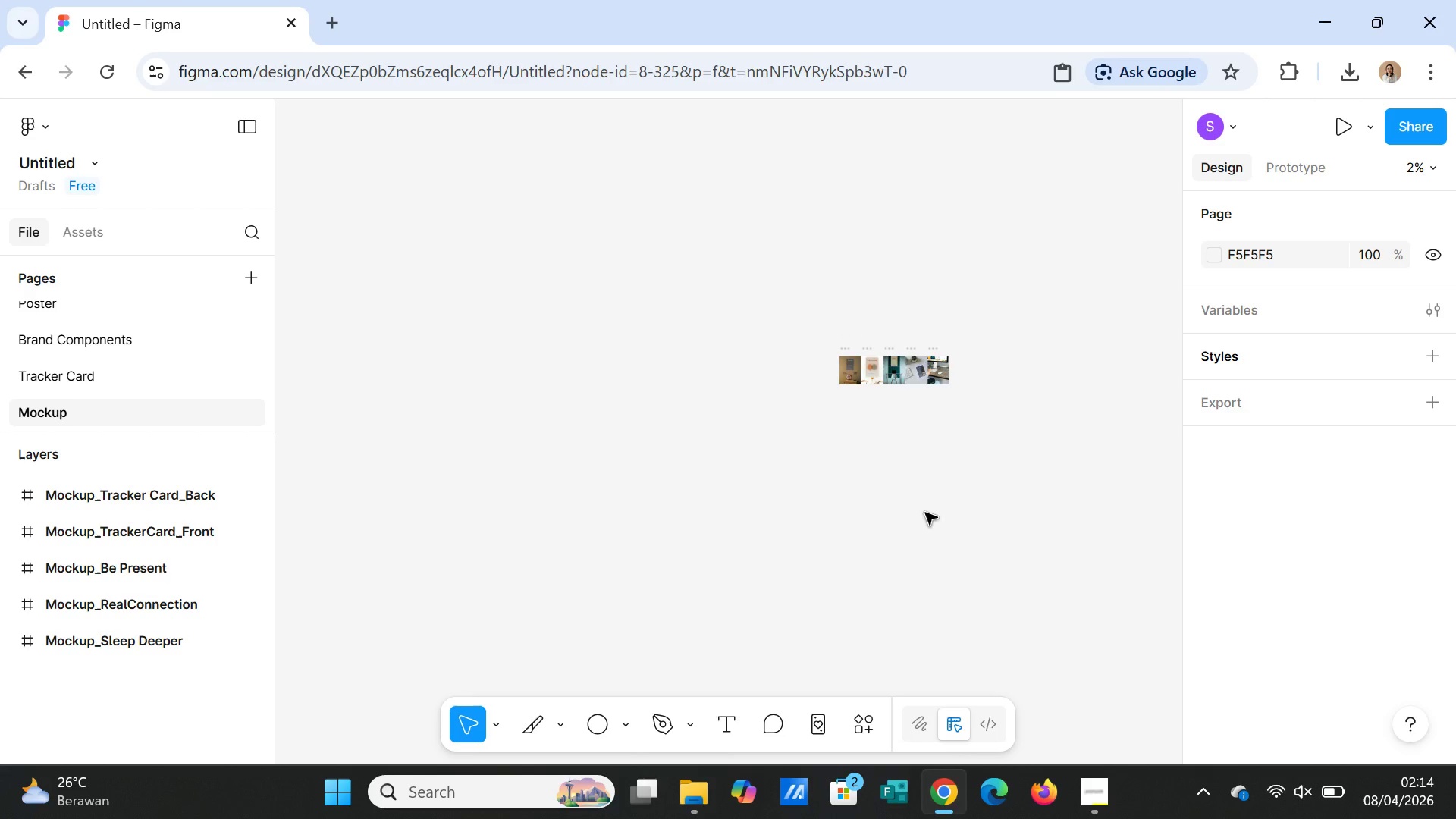 
key(Equal)
 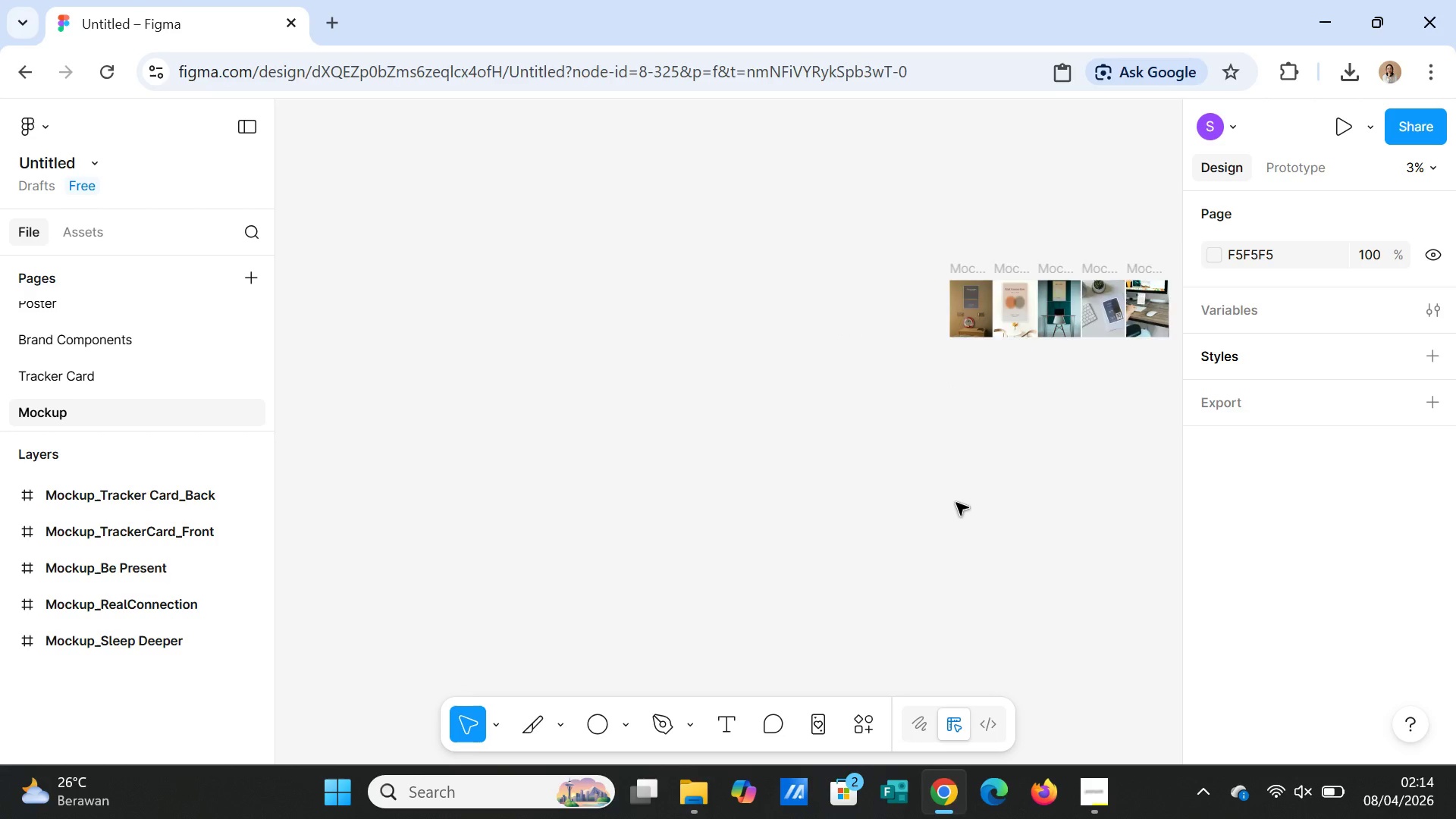 
key(Equal)
 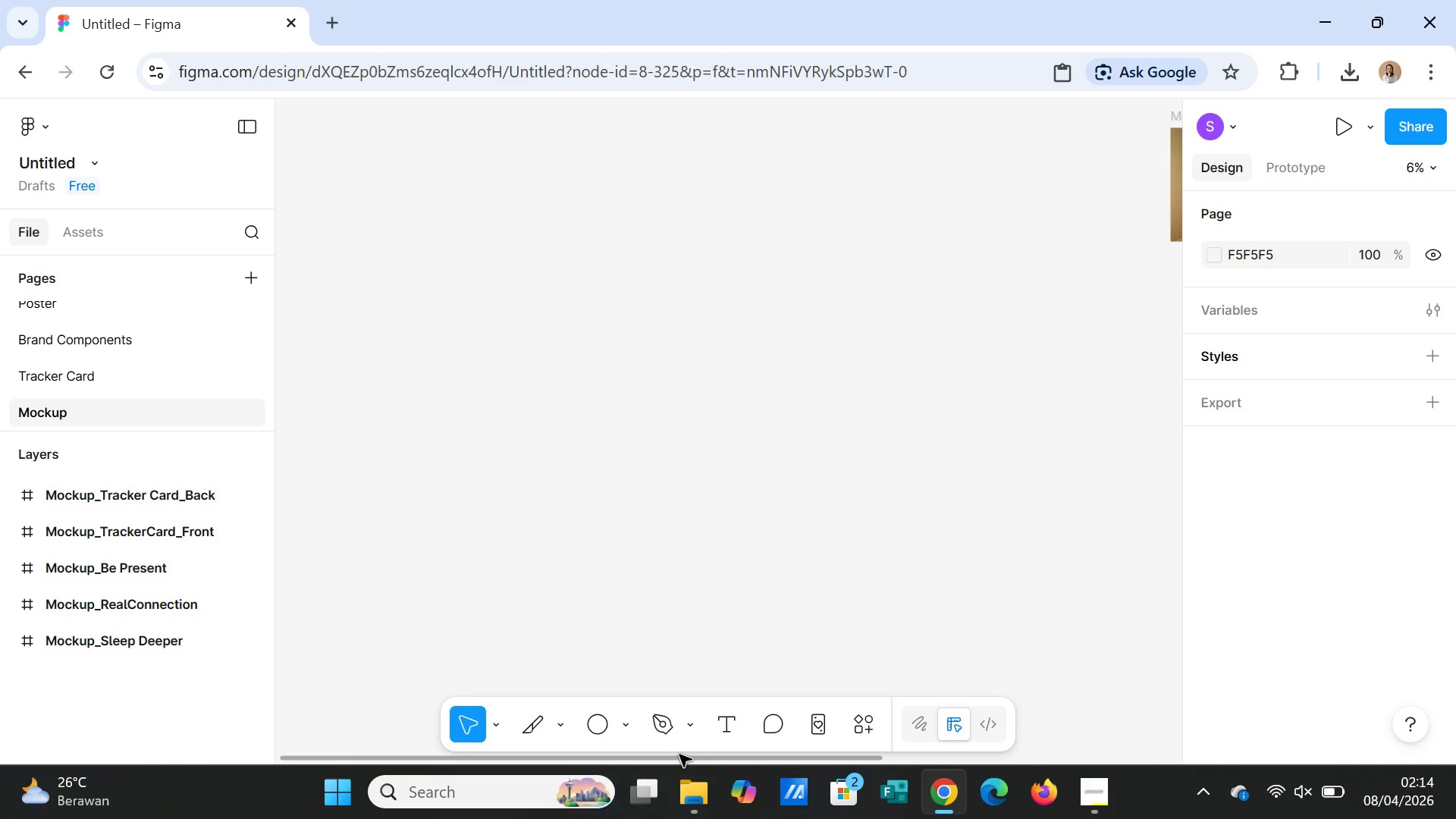 
left_click_drag(start_coordinate=[679, 756], to_coordinate=[916, 758])
 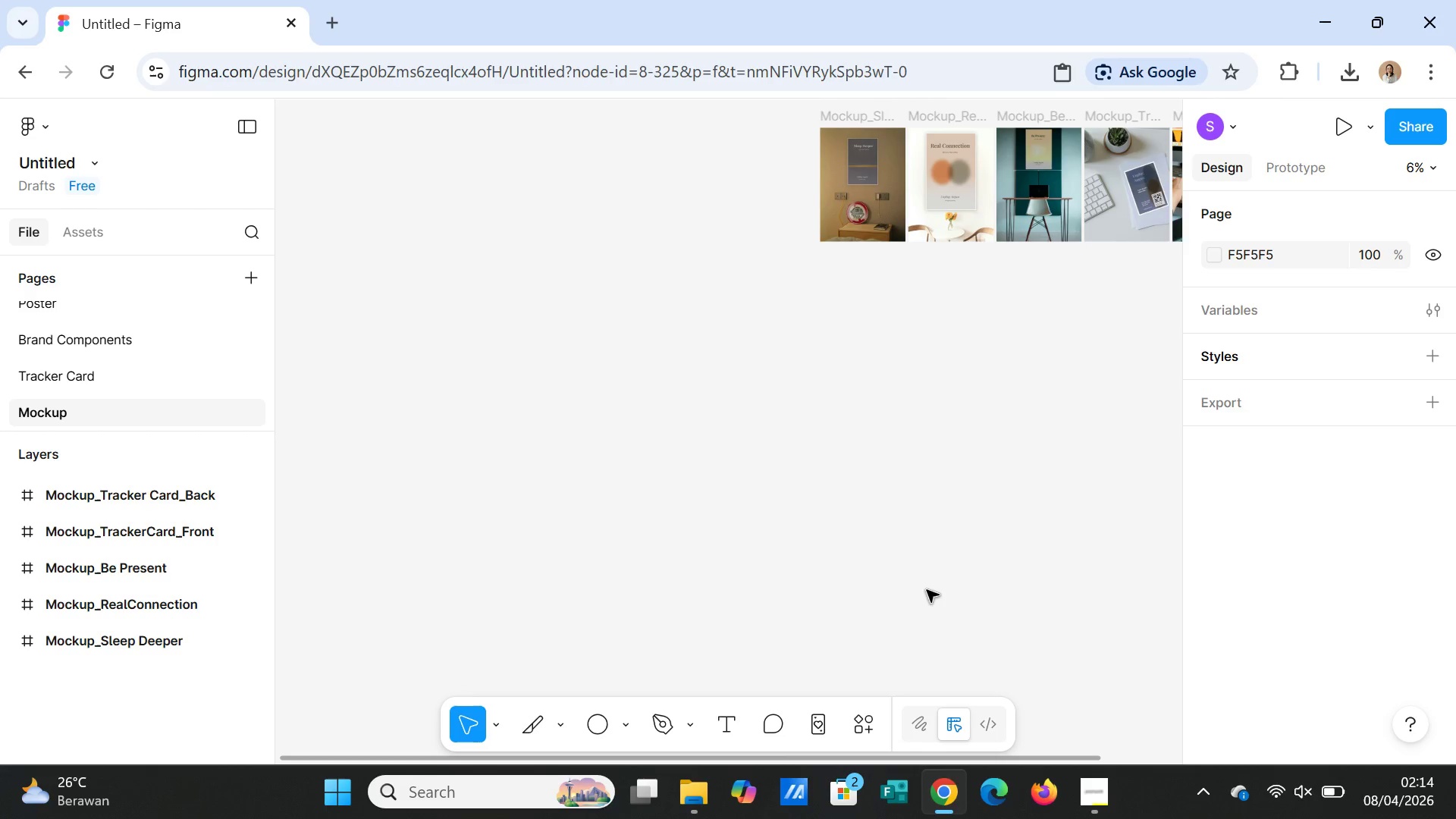 
scroll: coordinate [930, 574], scroll_direction: up, amount: 4.0
 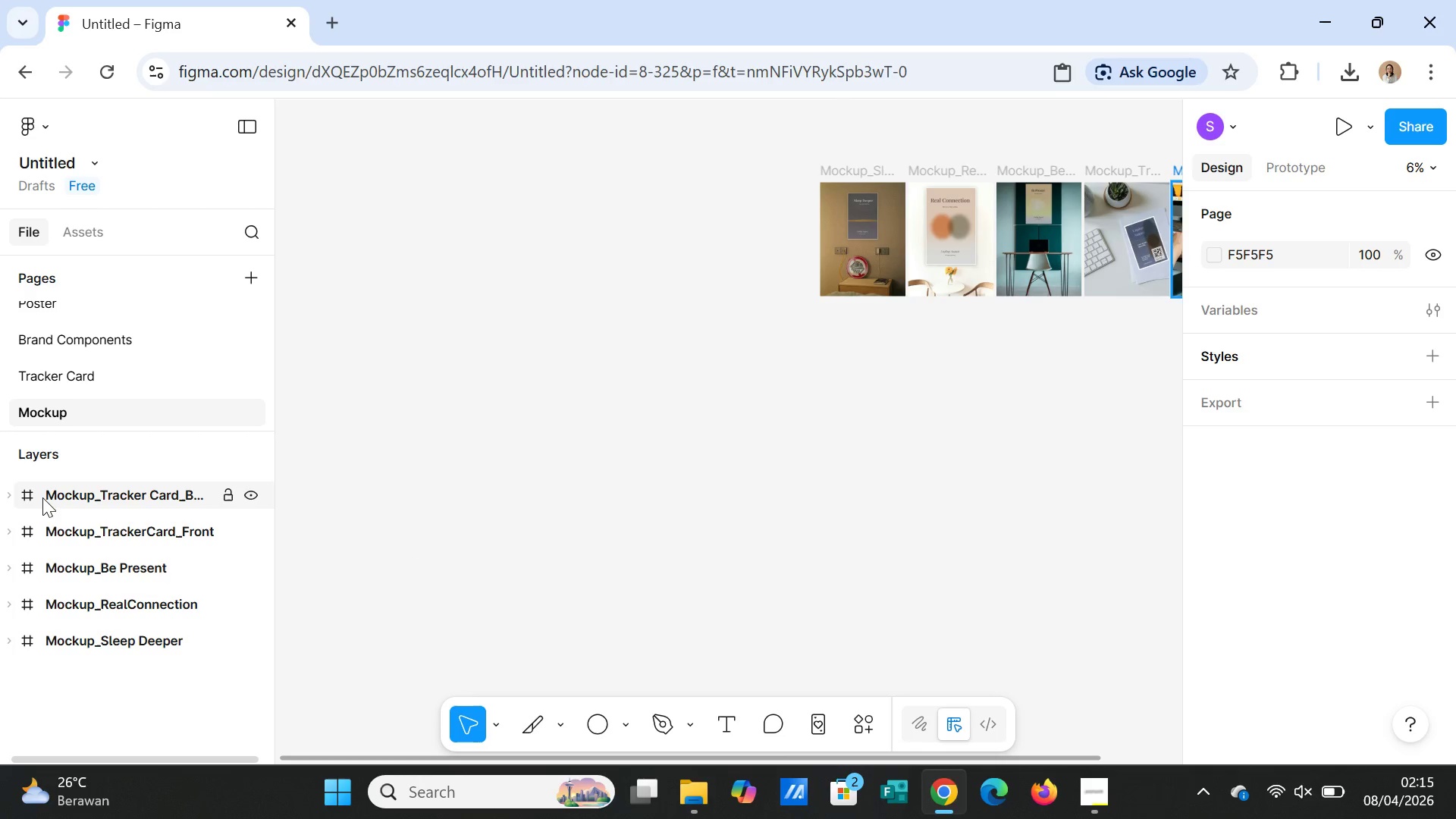 
left_click([44, 495])
 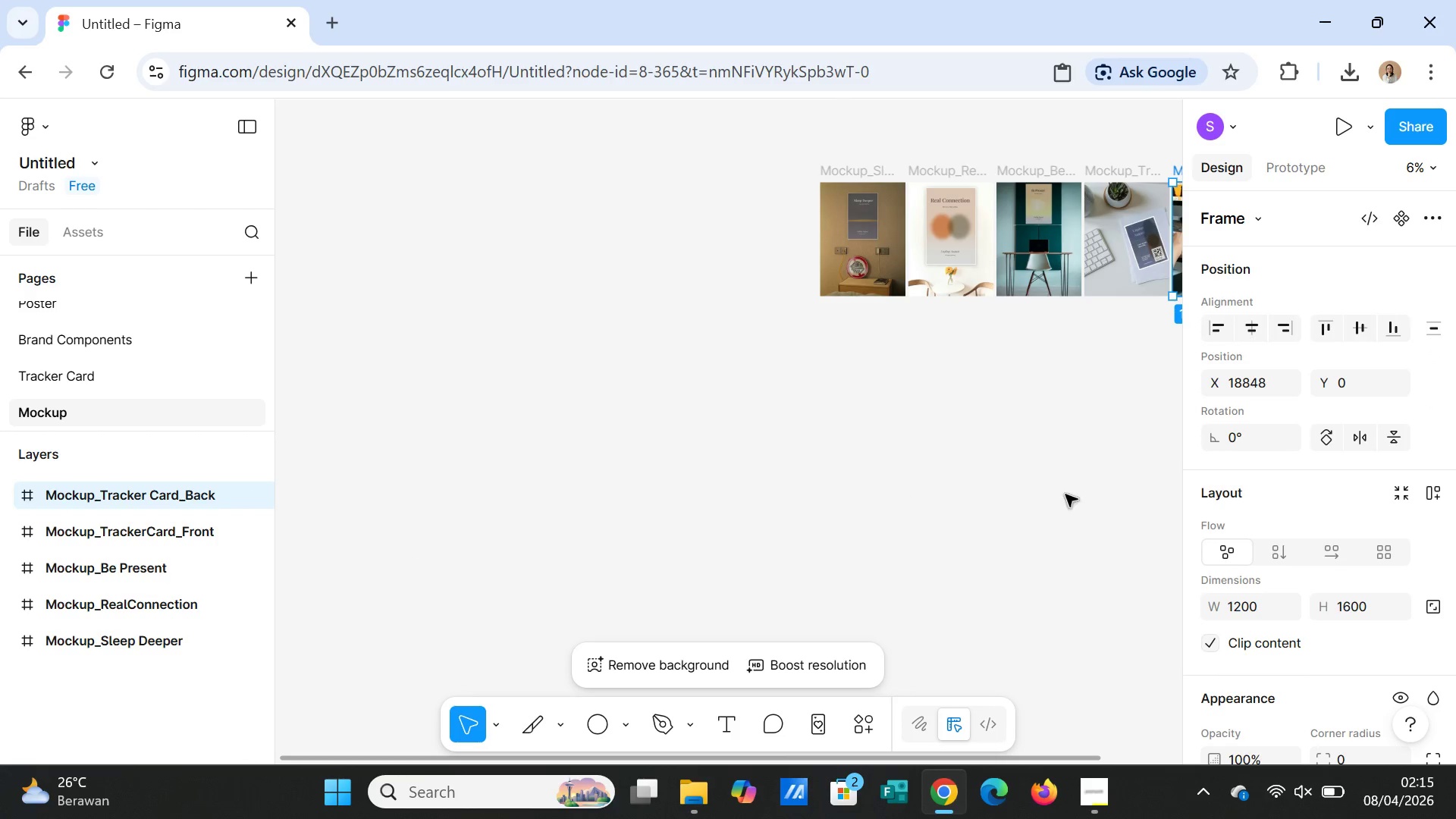 
scroll: coordinate [1451, 651], scroll_direction: down, amount: 9.0
 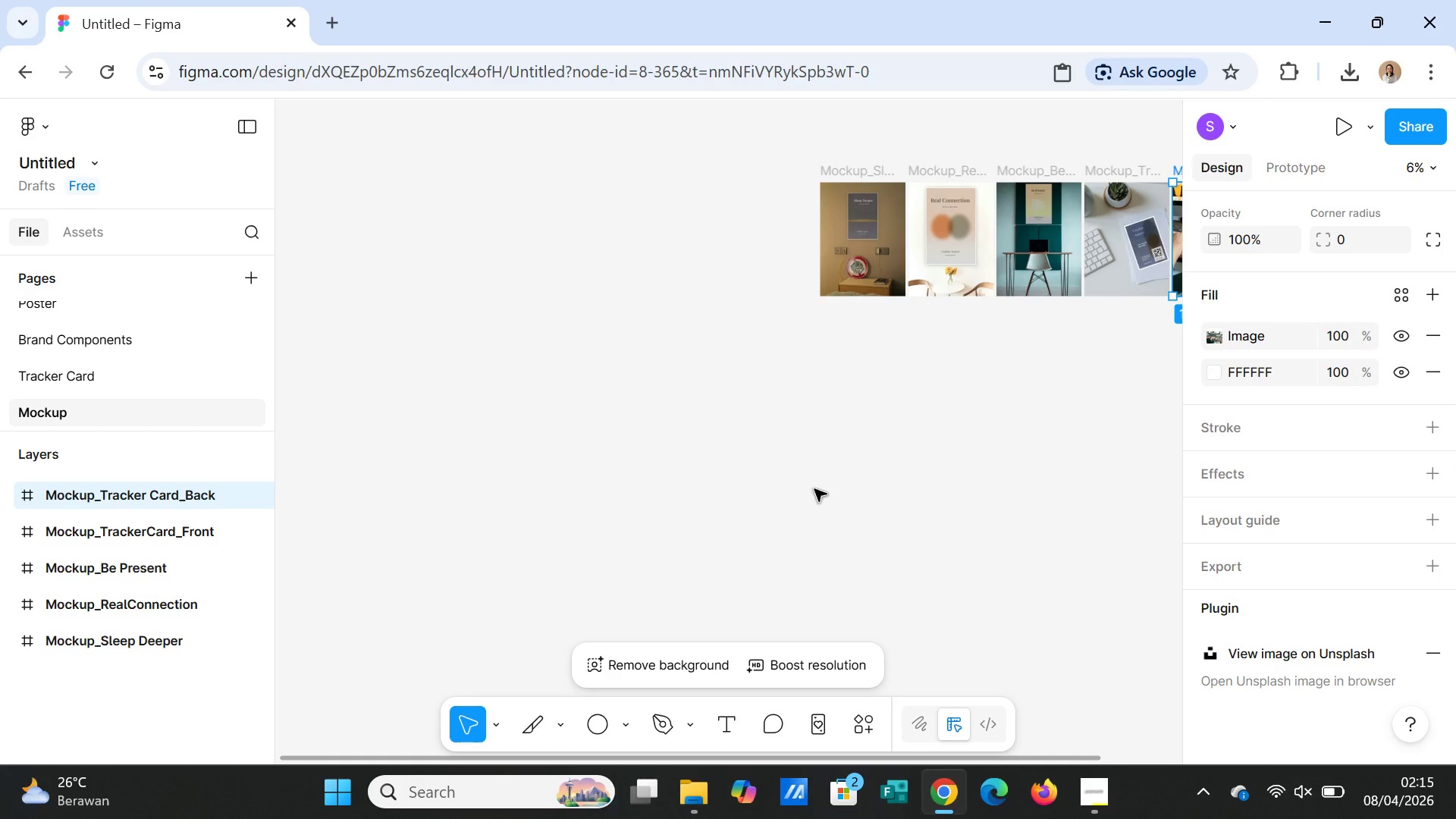 
wait(6.18)
 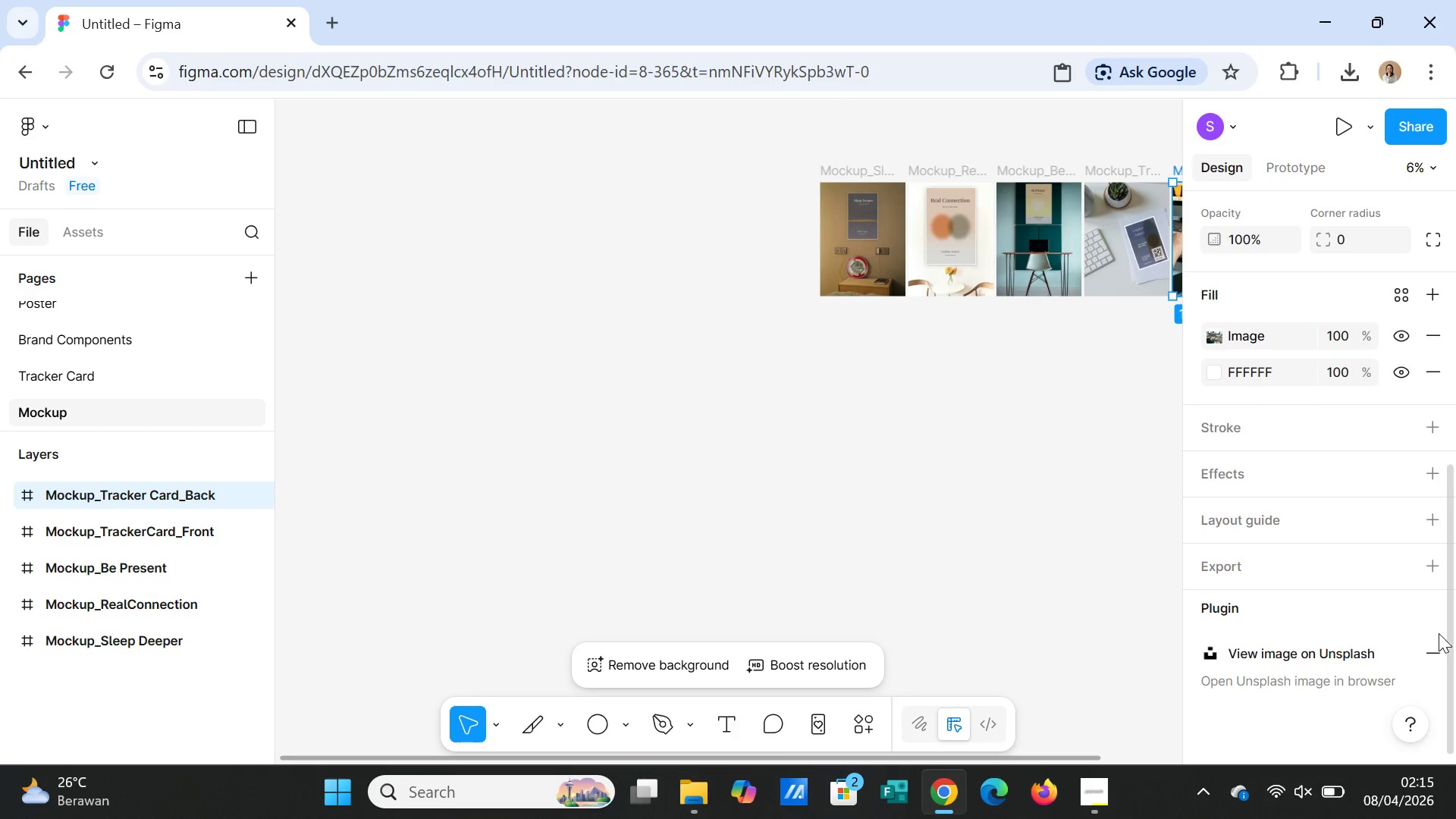 
left_click([1223, 569])
 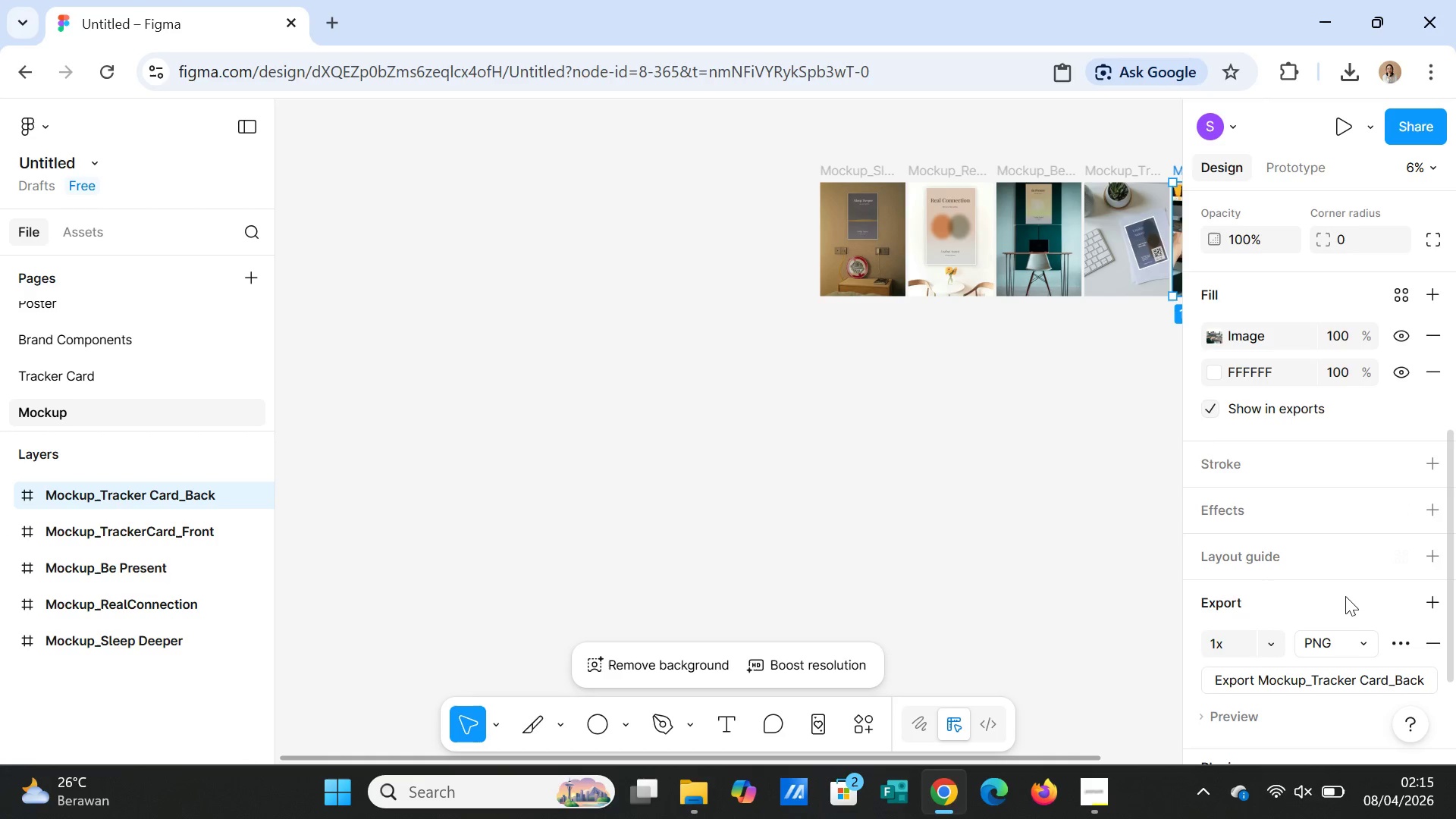 
scroll: coordinate [1350, 603], scroll_direction: down, amount: 2.0
 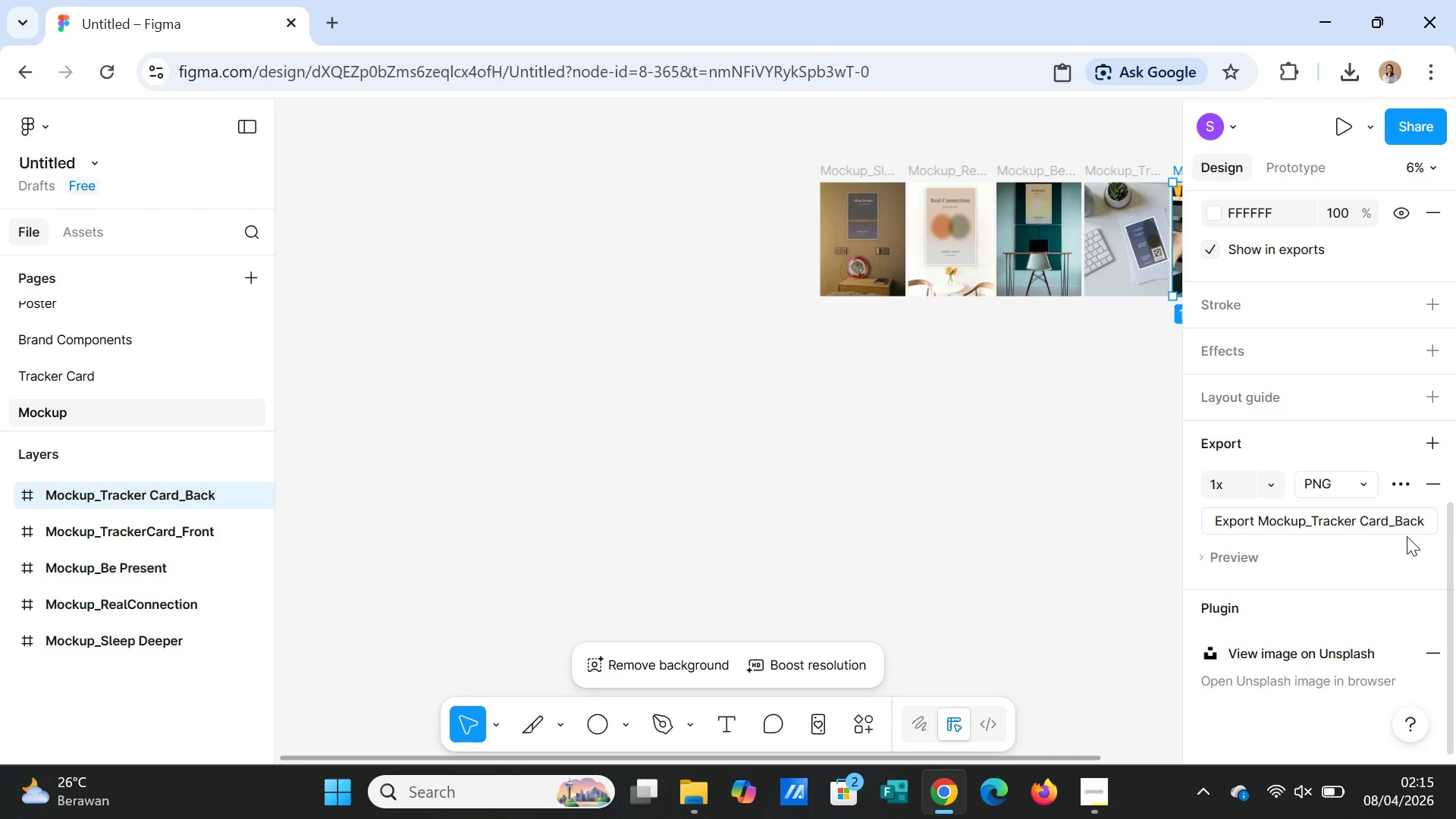 
wait(7.41)
 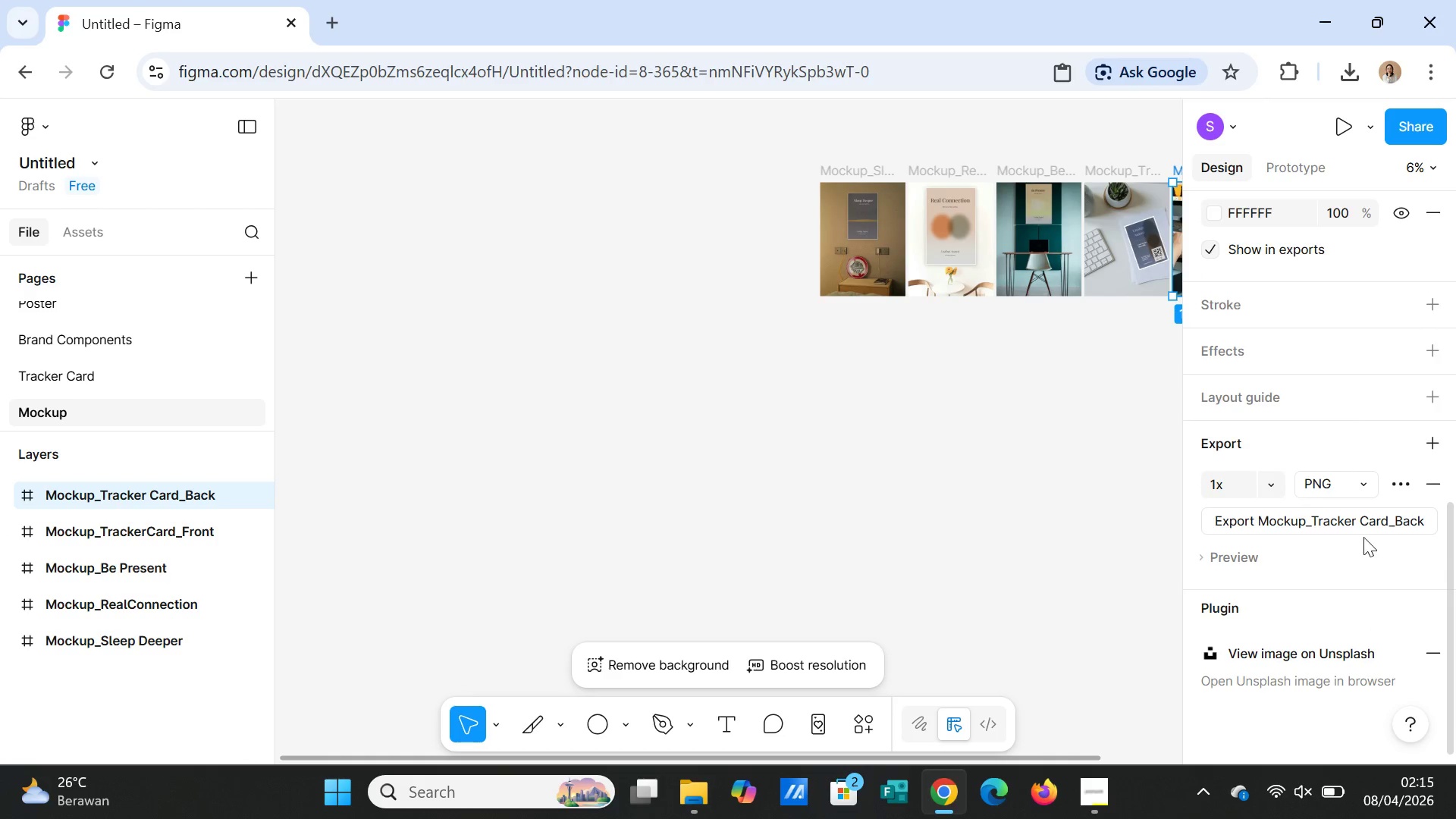 
left_click([1361, 529])
 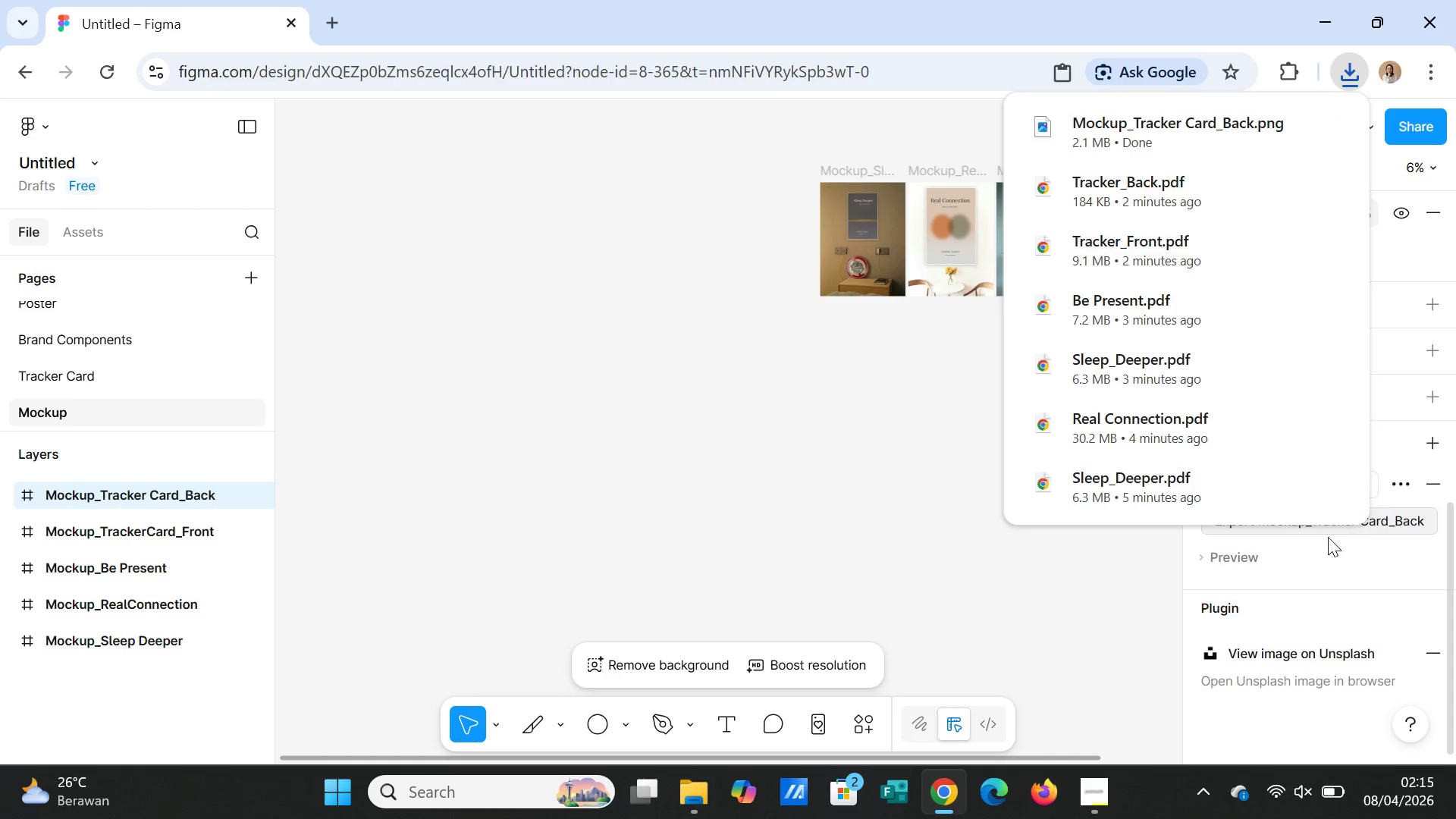 
wait(7.88)
 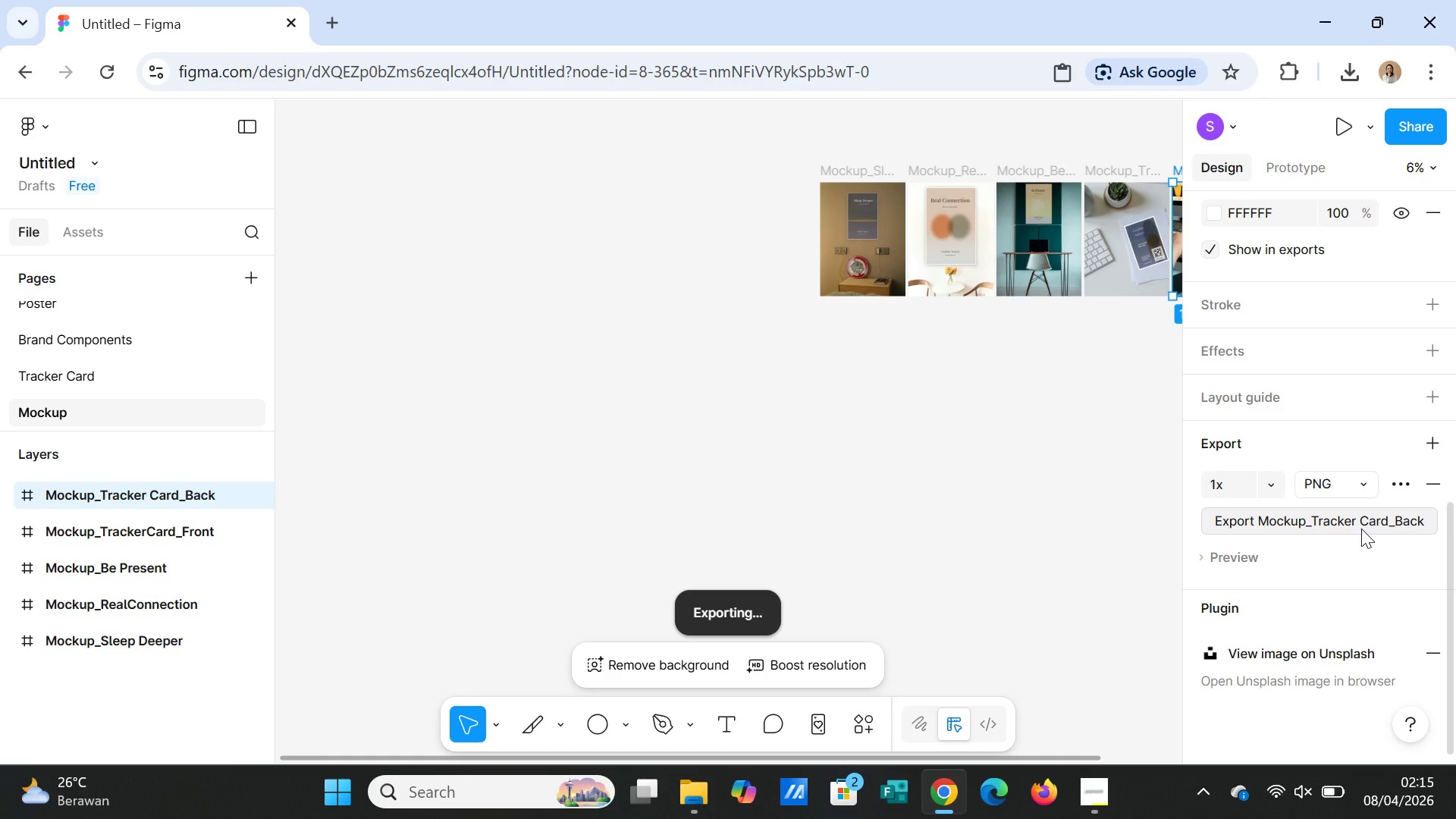 
left_click([127, 538])
 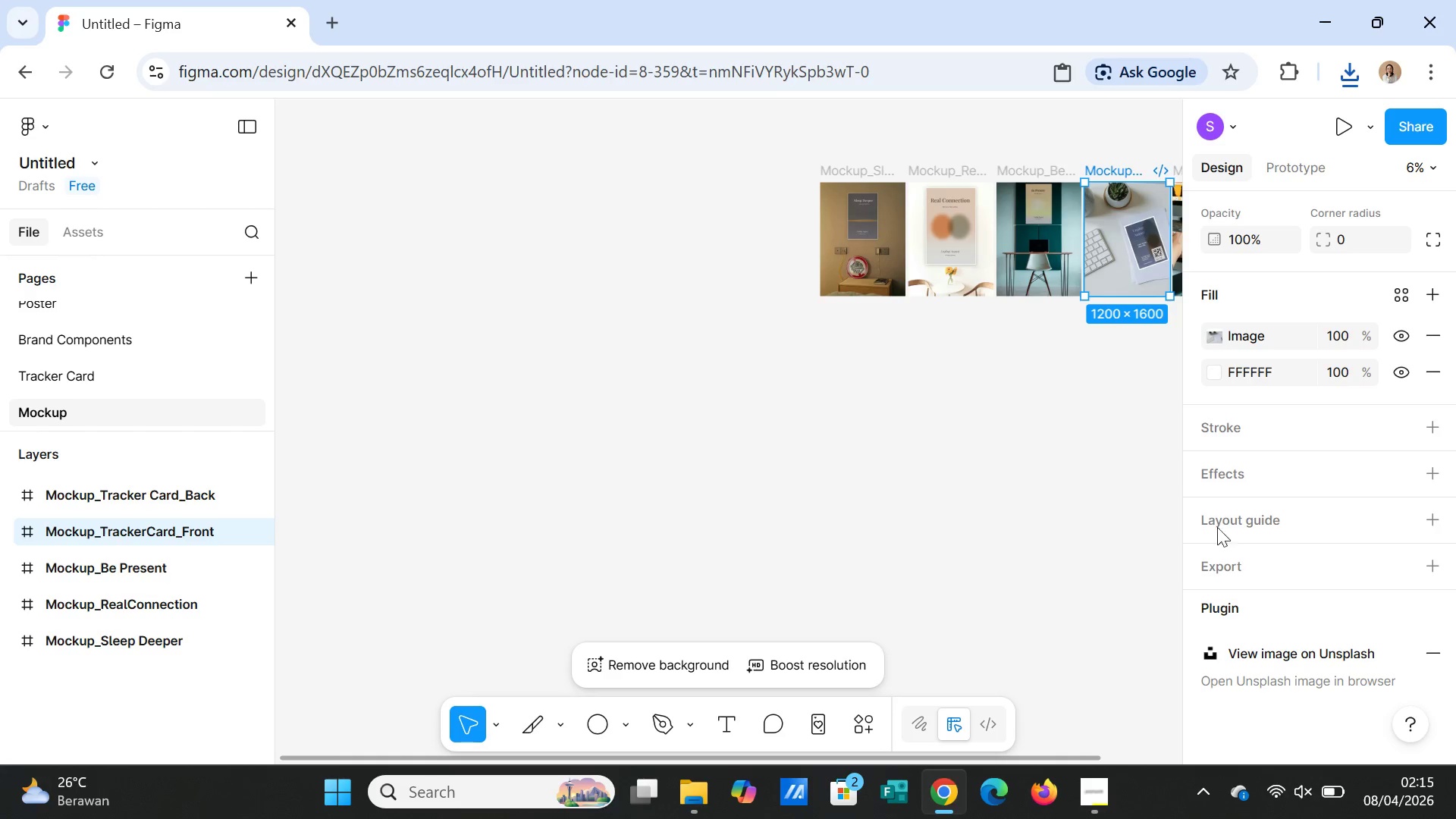 
scroll: coordinate [1439, 567], scroll_direction: down, amount: 4.0
 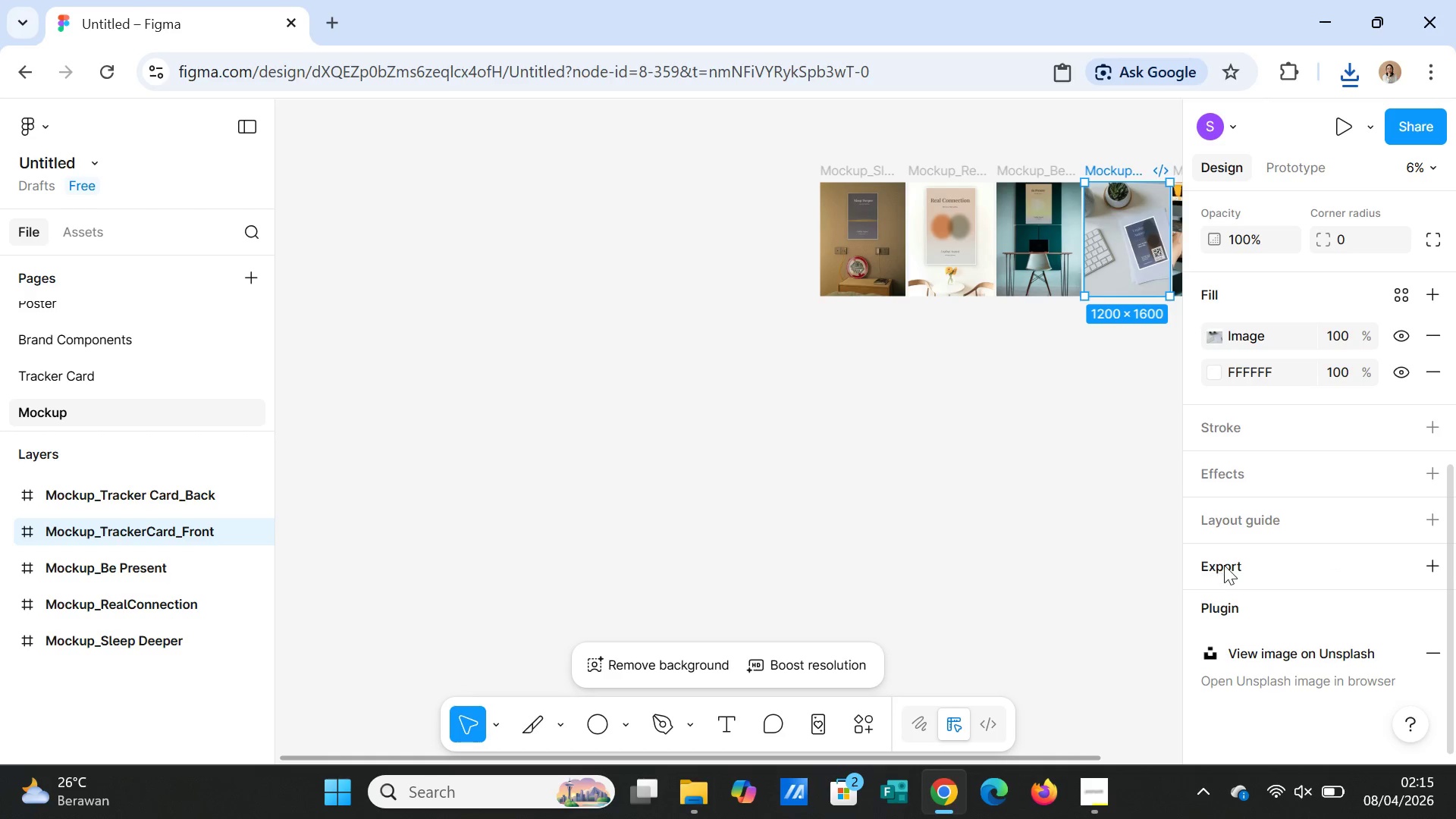 
left_click([1225, 565])
 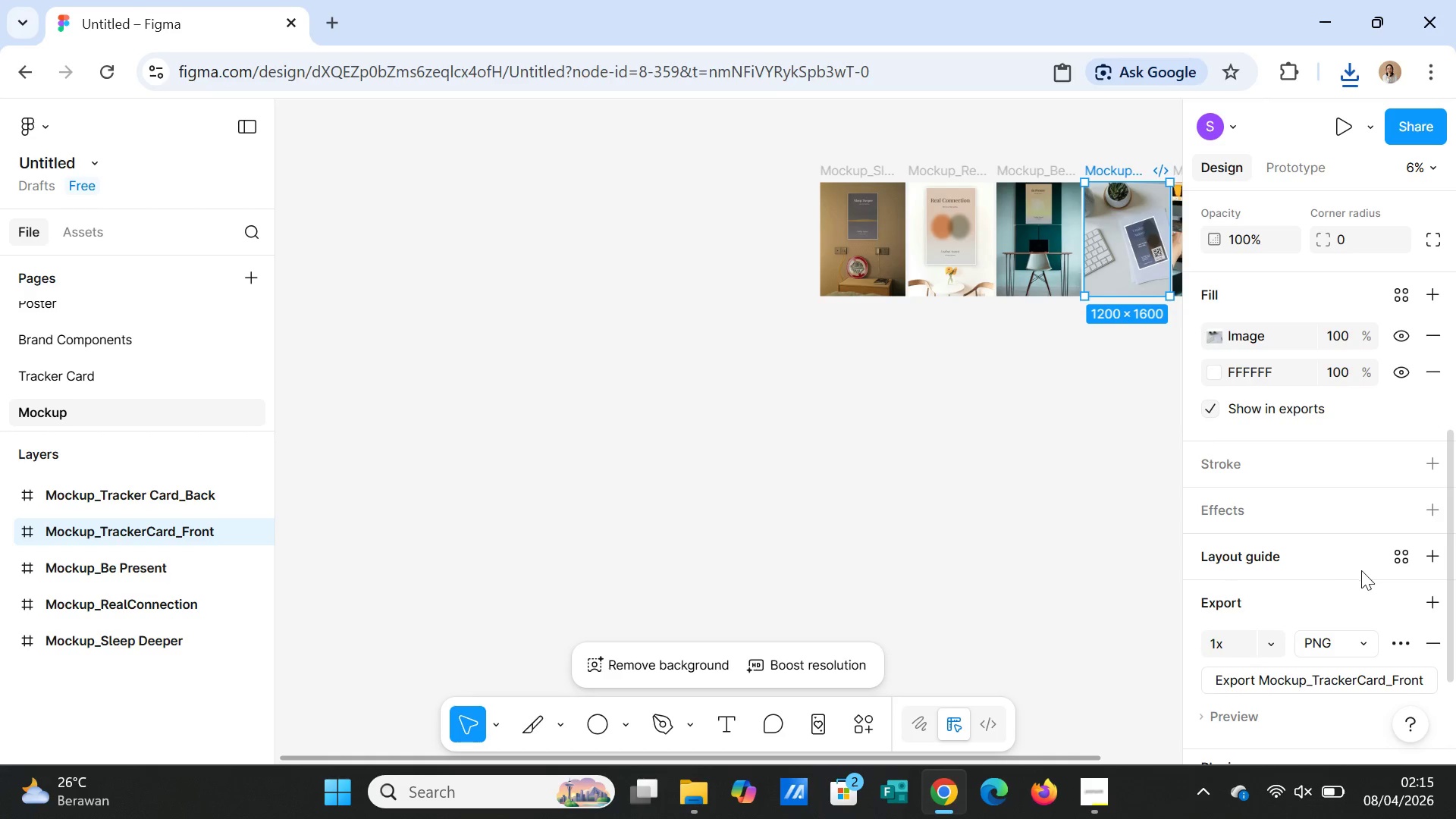 
scroll: coordinate [1366, 578], scroll_direction: down, amount: 1.0
 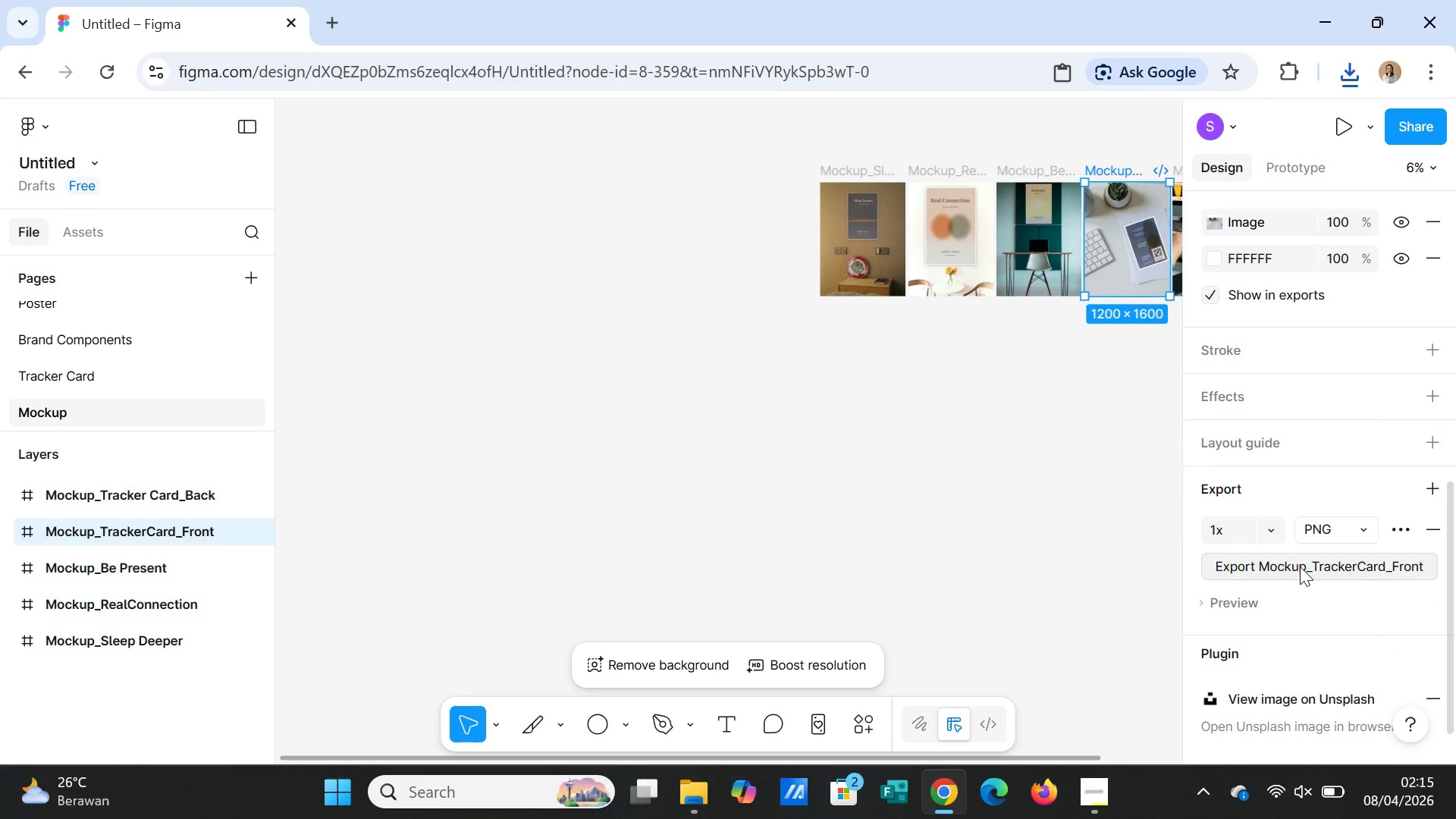 
left_click([1300, 566])
 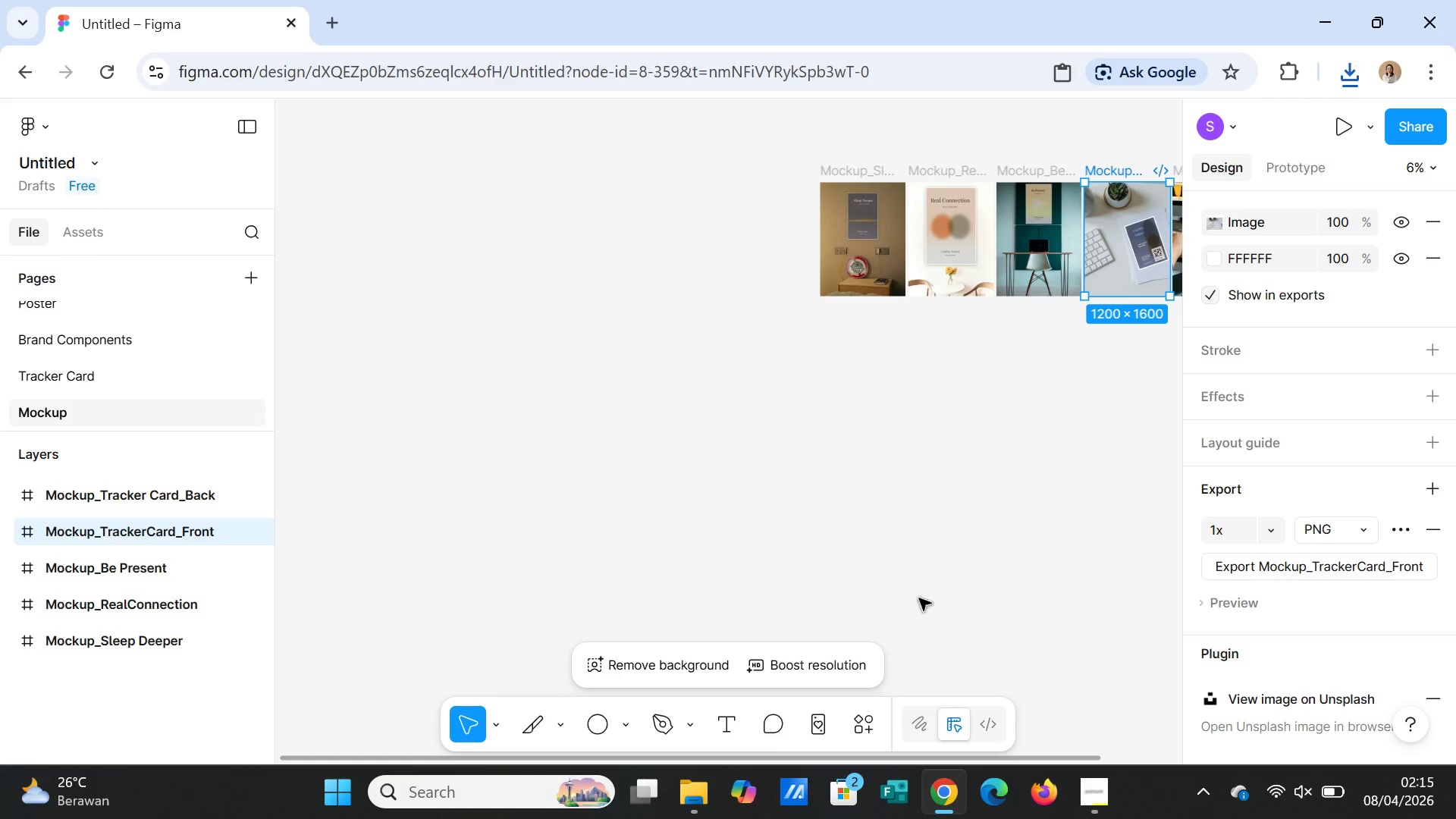 
left_click([122, 572])
 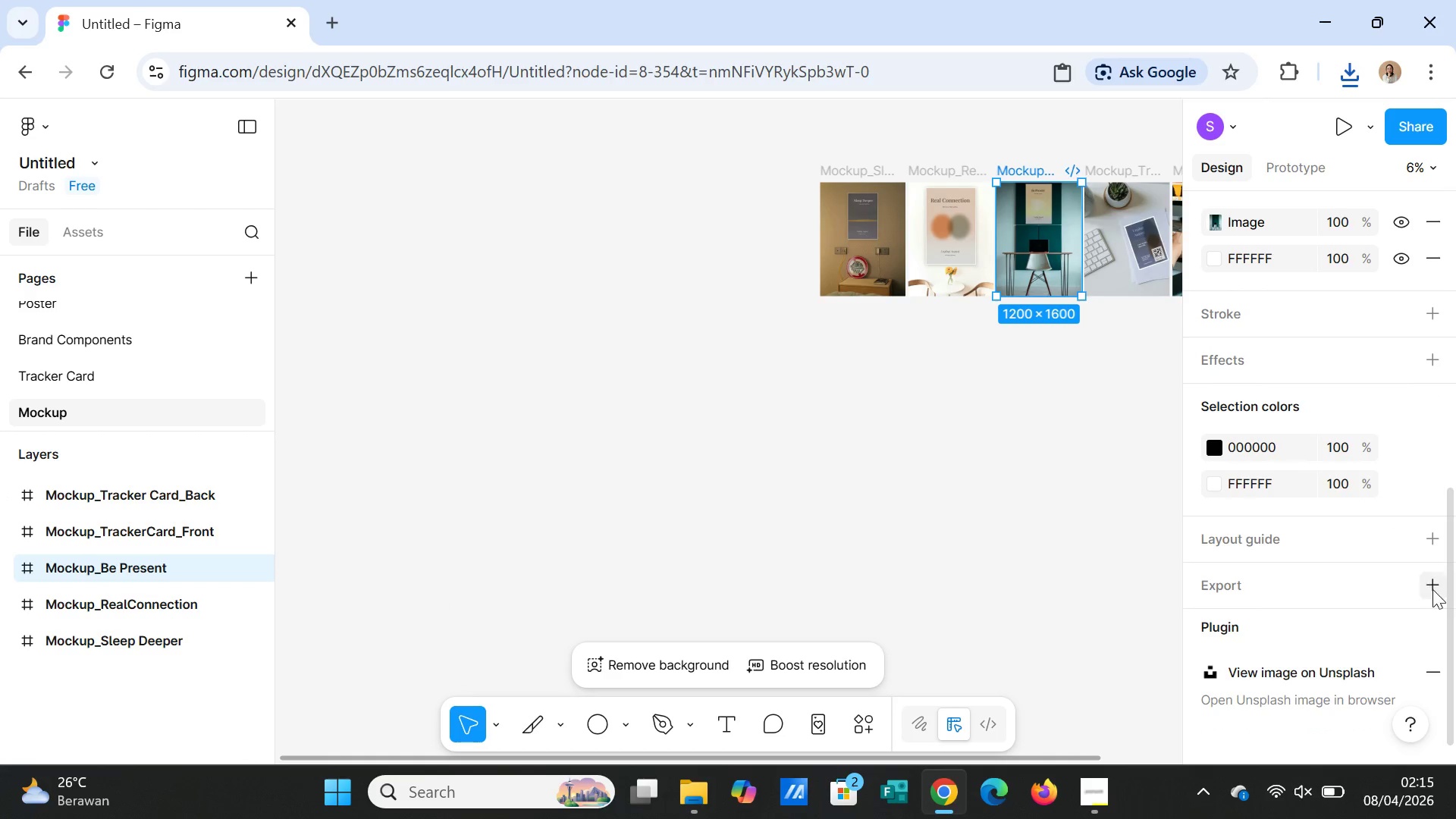 
scroll: coordinate [1382, 604], scroll_direction: down, amount: 7.0
 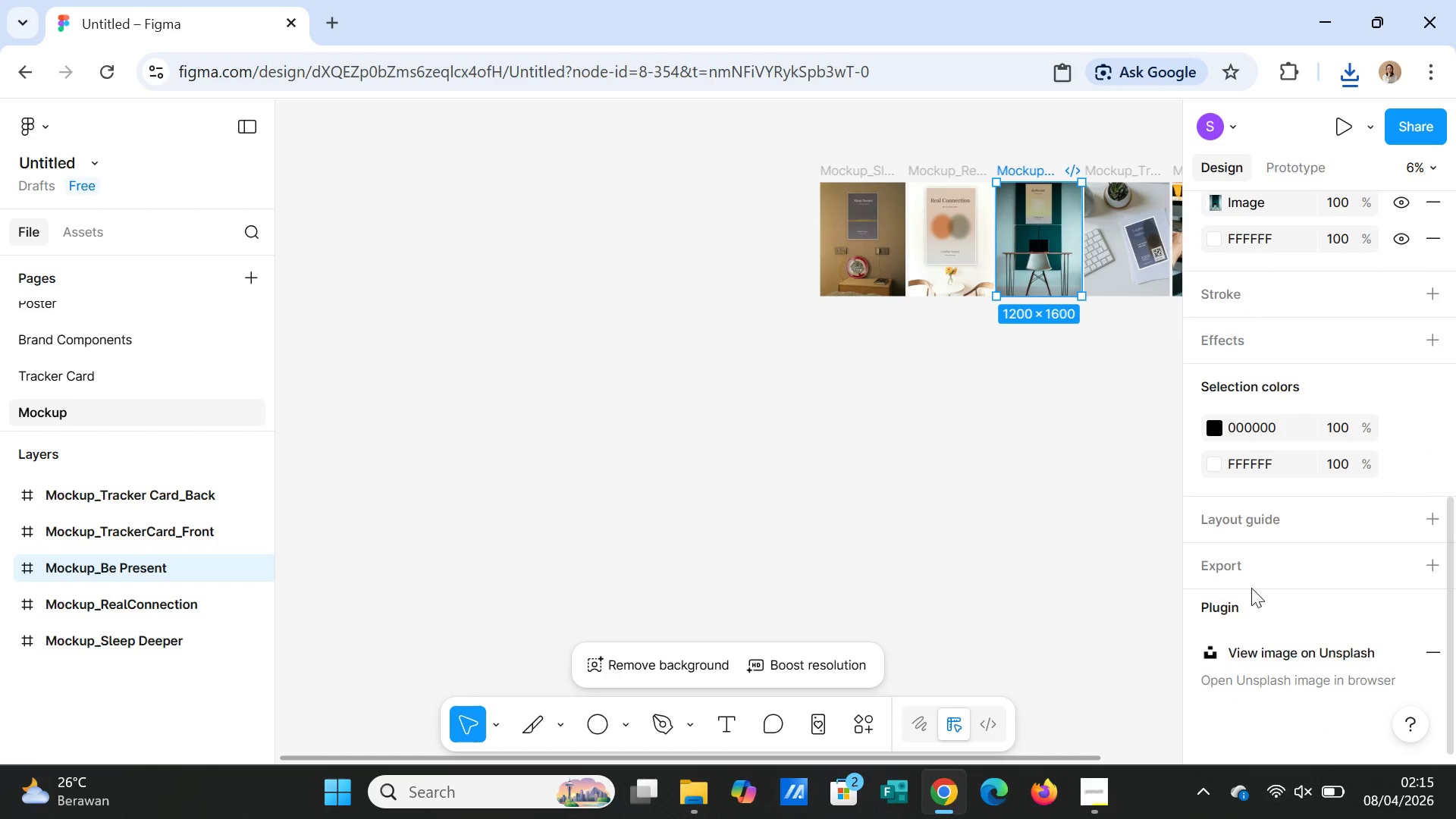 
left_click([1247, 569])
 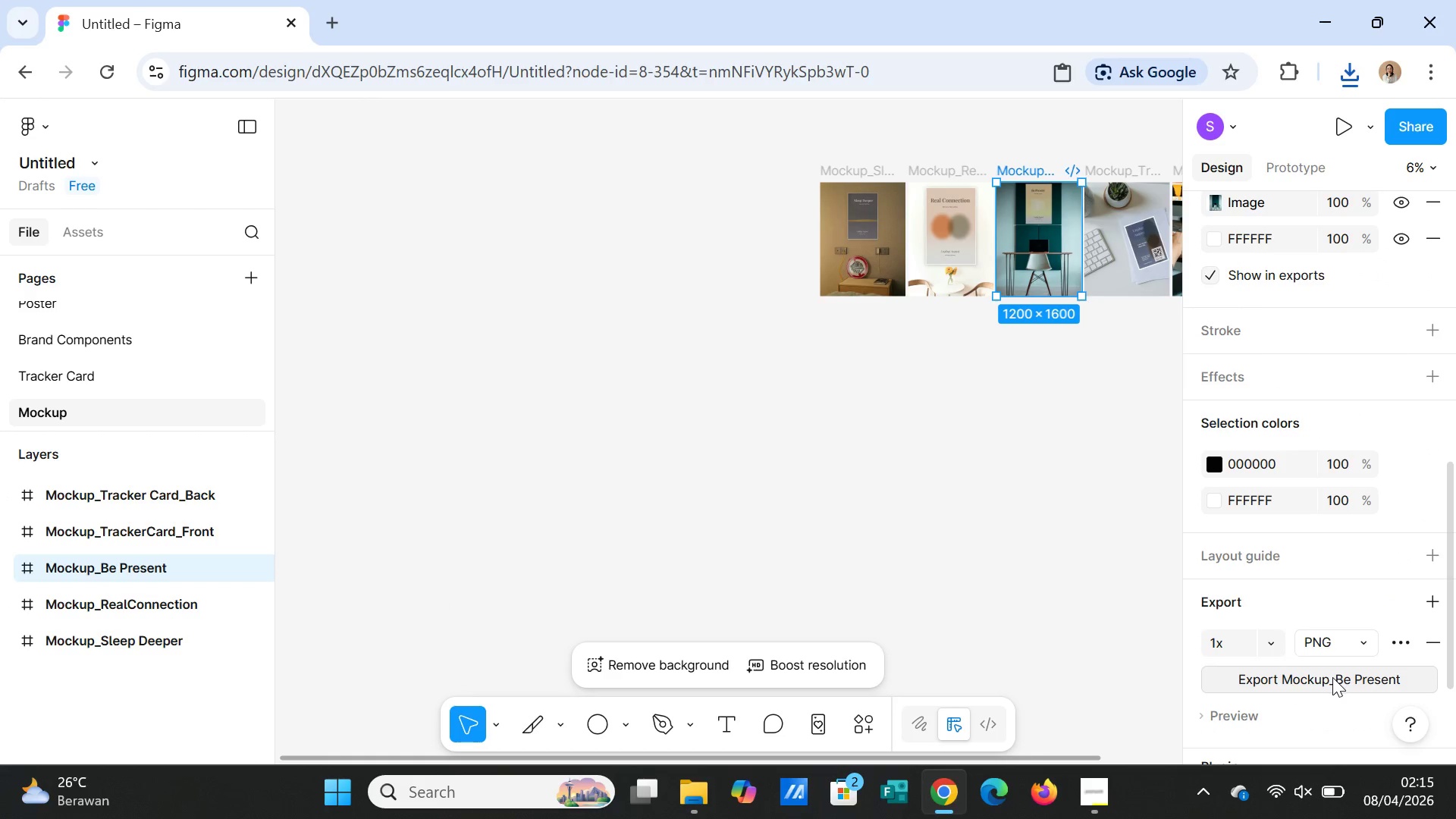 
left_click([1332, 678])
 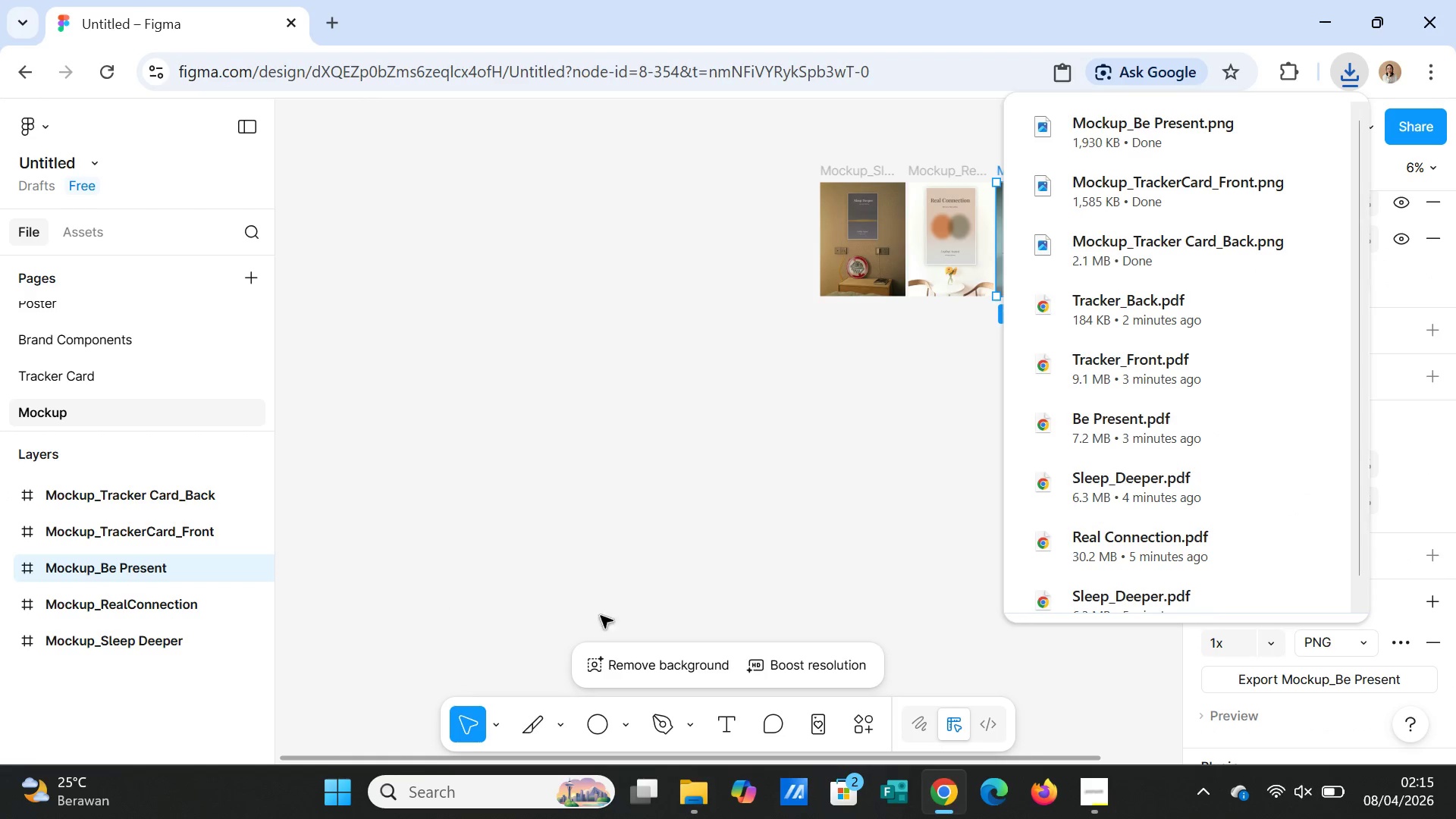 
wait(5.03)
 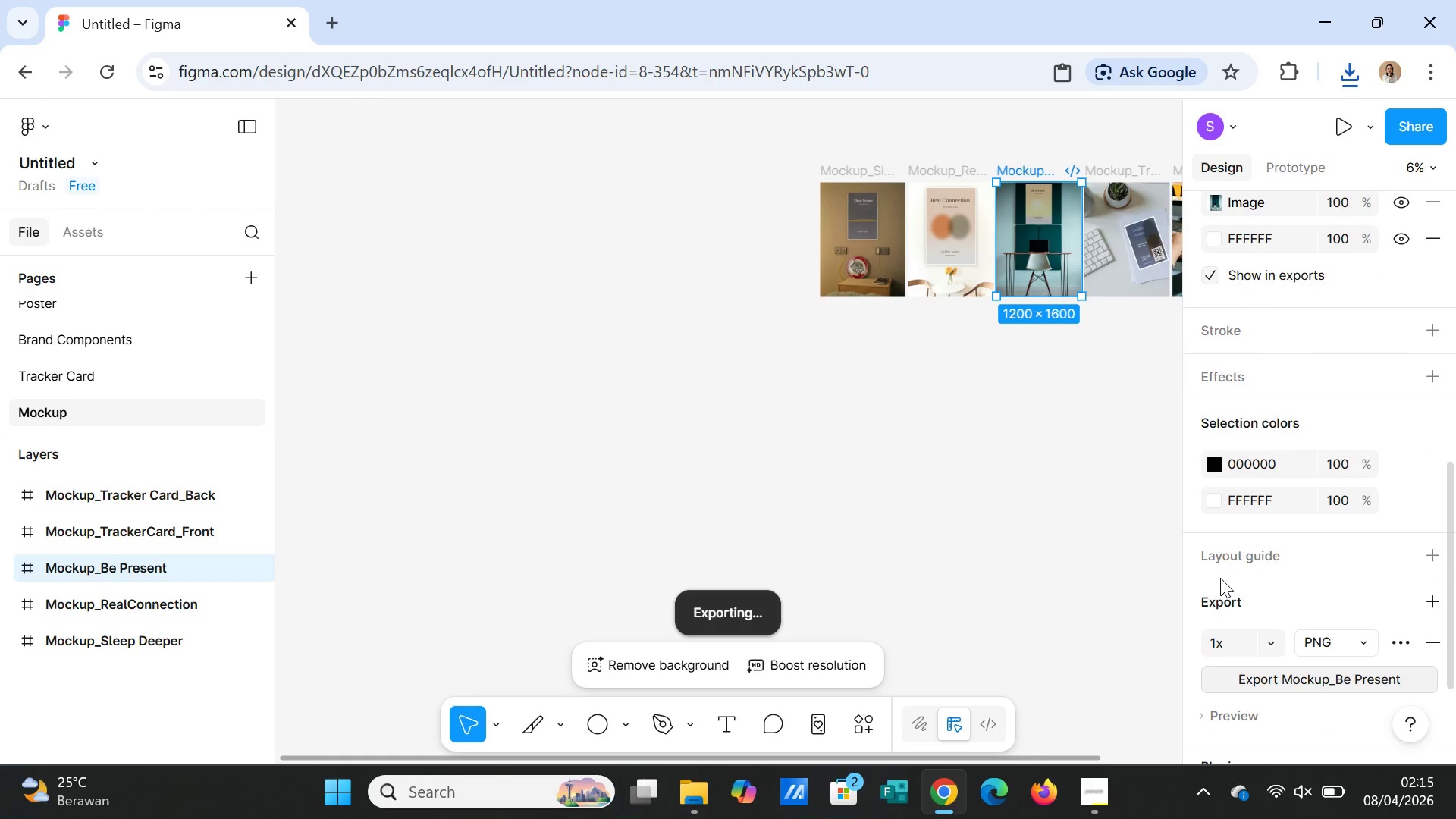 
left_click([149, 602])
 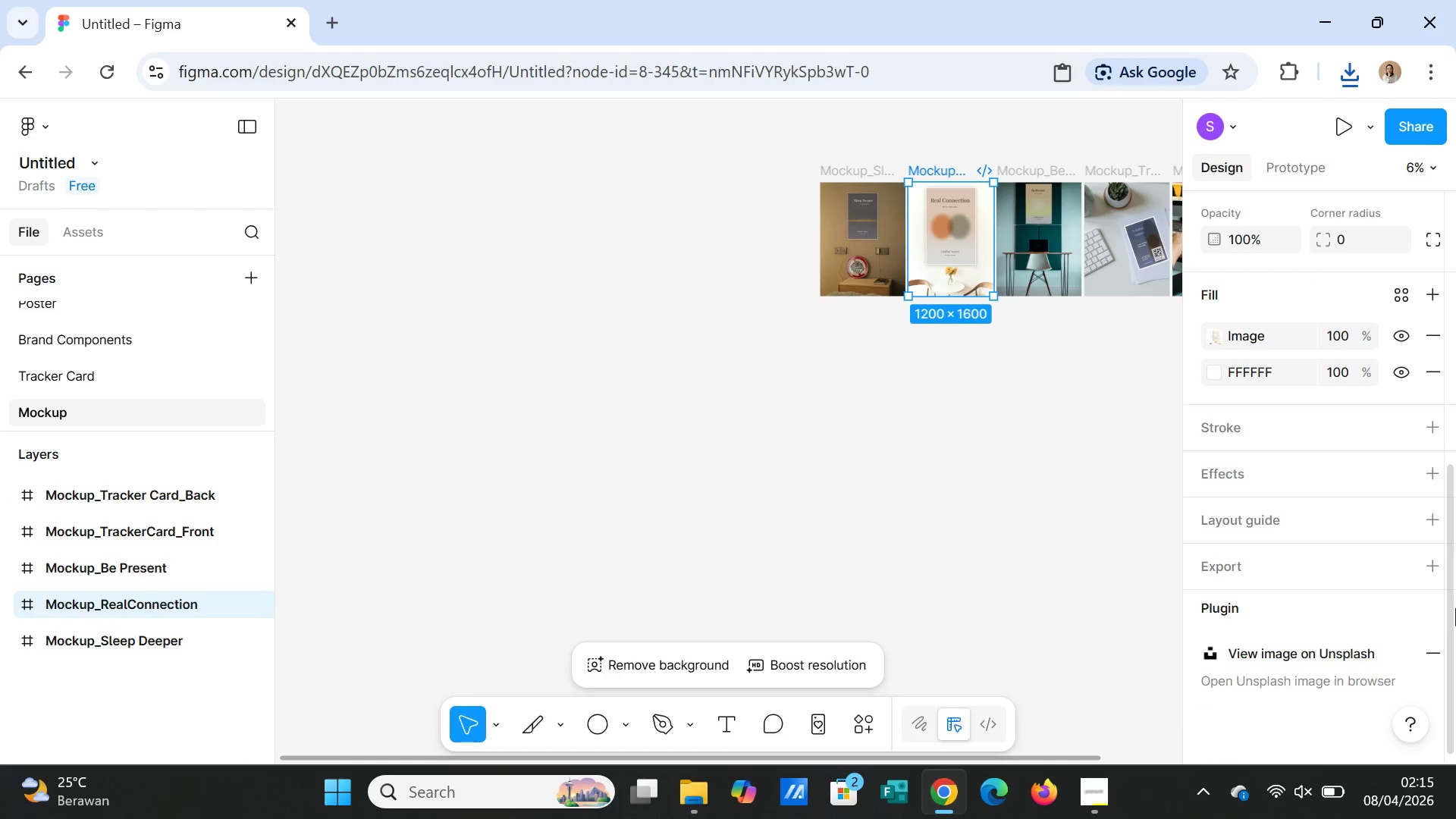 
scroll: coordinate [1423, 626], scroll_direction: down, amount: 4.0
 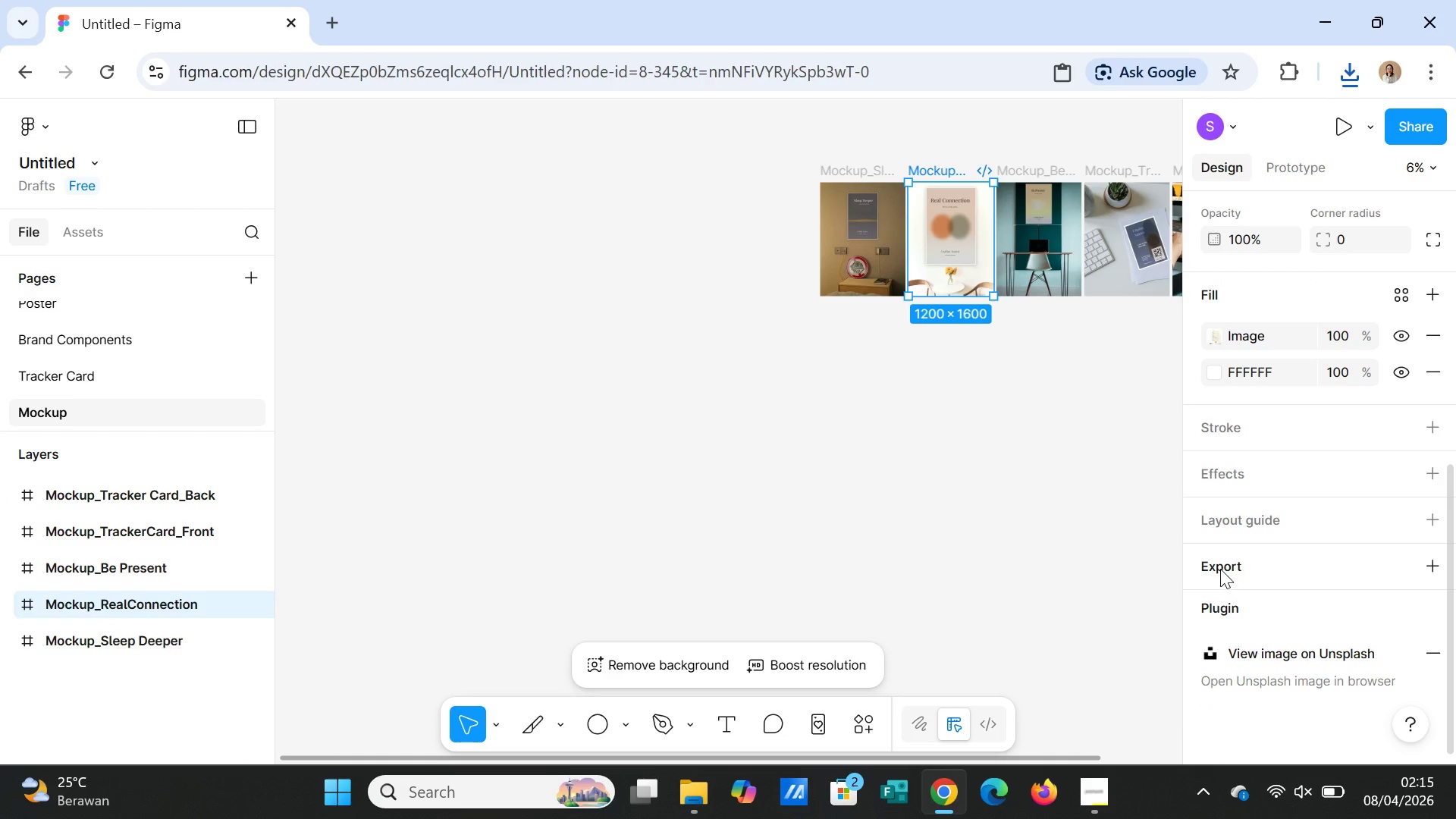 
left_click([1220, 569])
 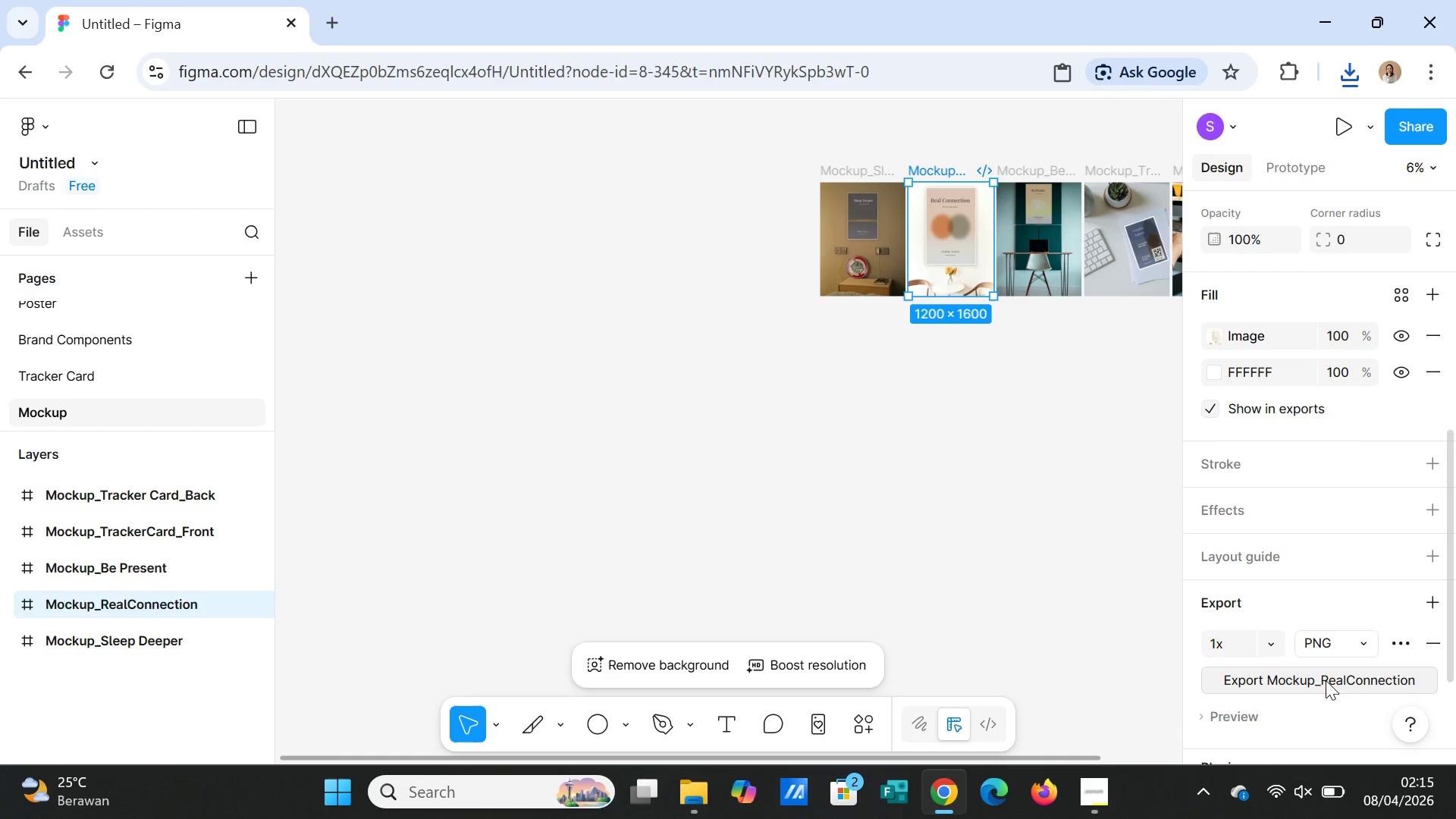 
left_click([1324, 678])
 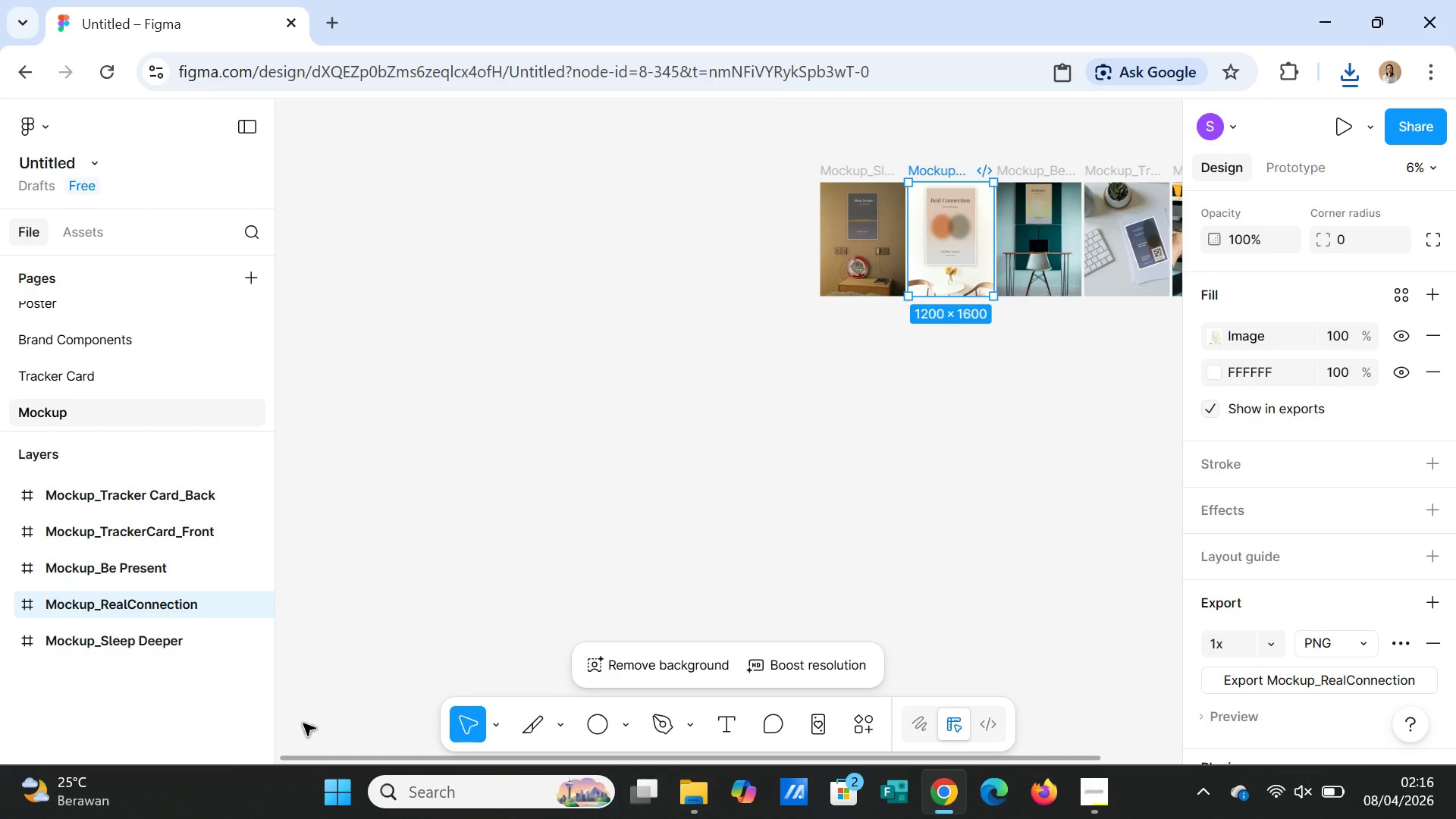 
wait(7.61)
 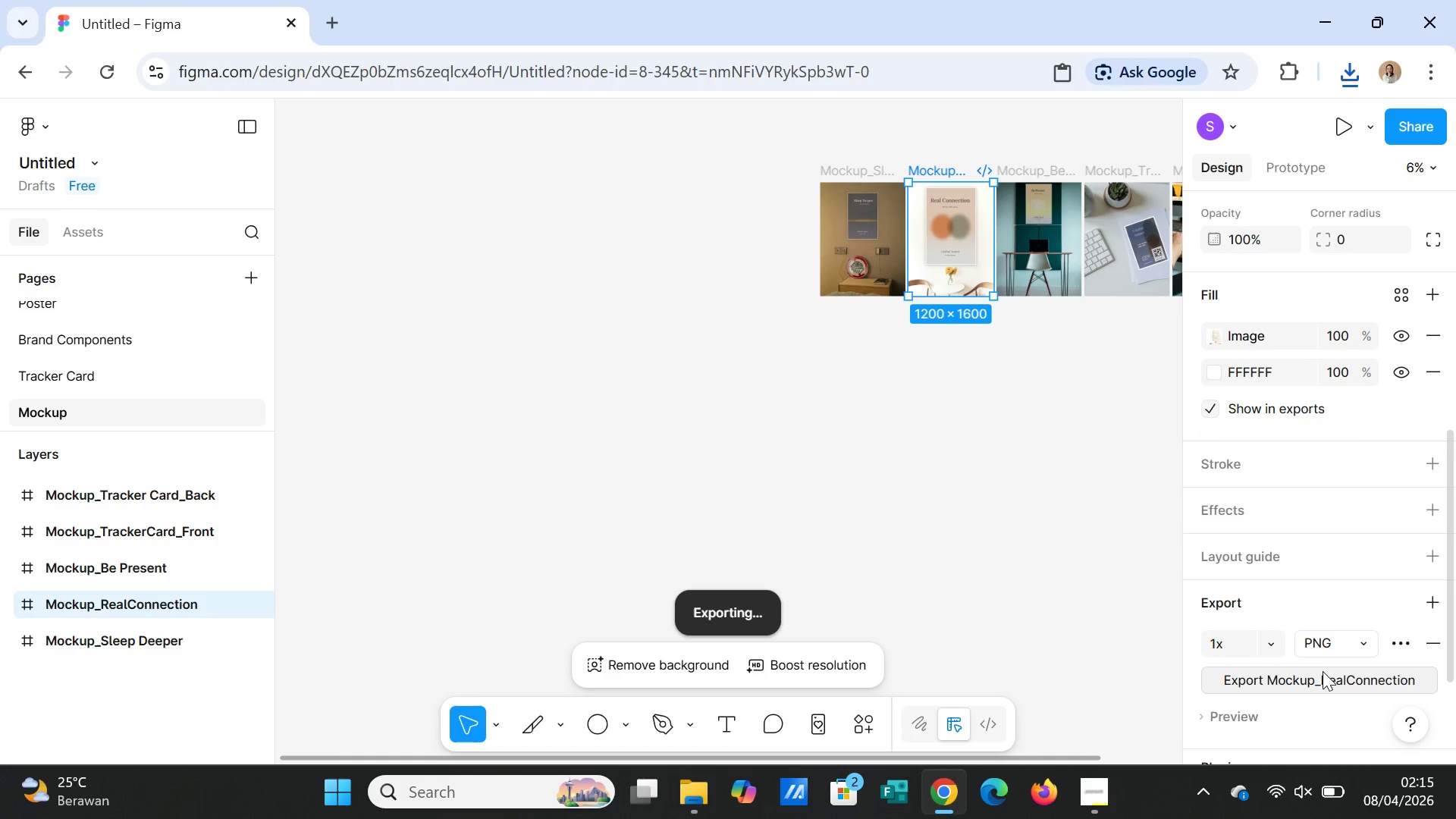 
left_click([140, 639])
 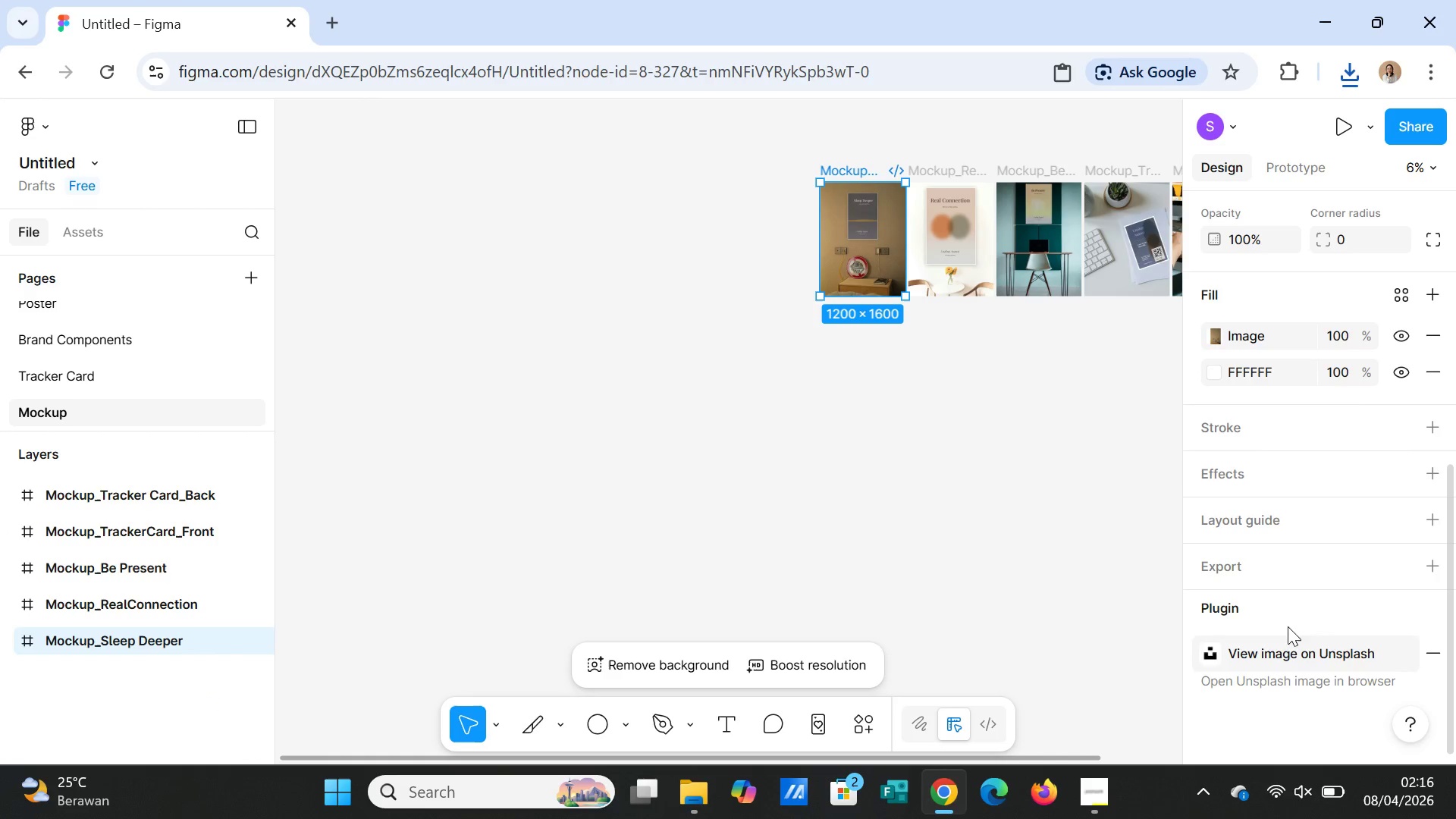 
left_click([1246, 563])
 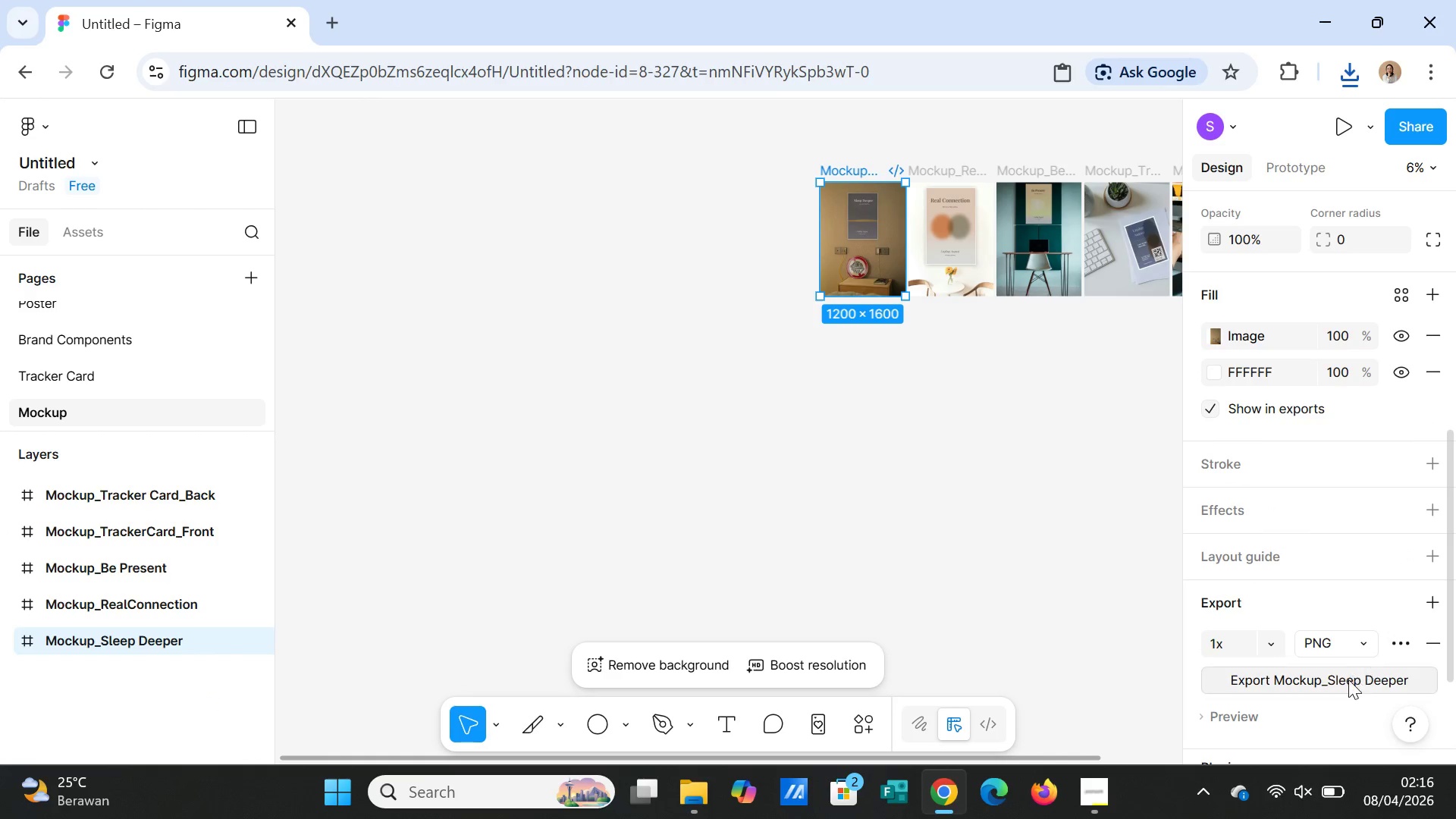 
left_click([1348, 679])
 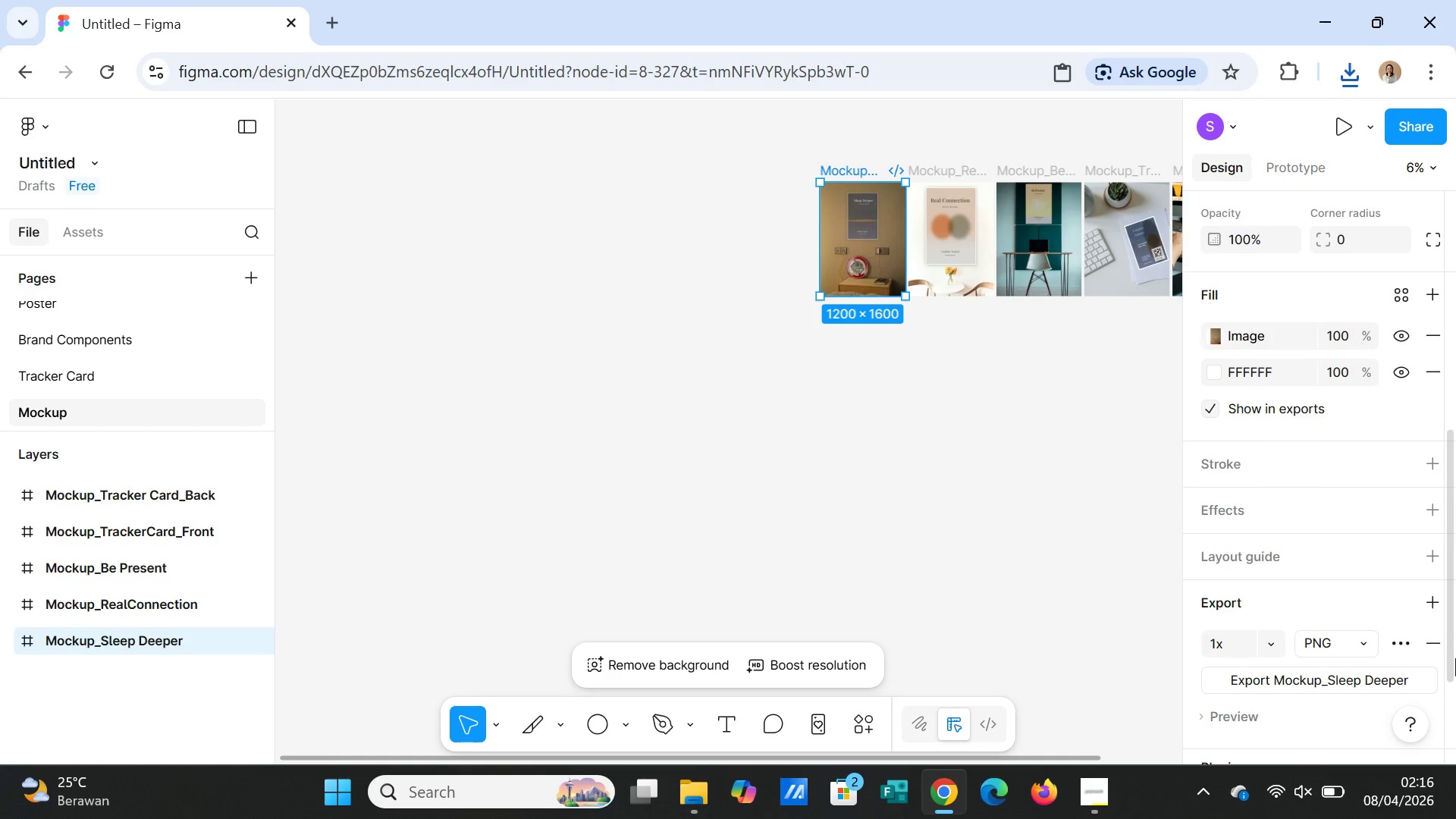 
wait(24.92)
 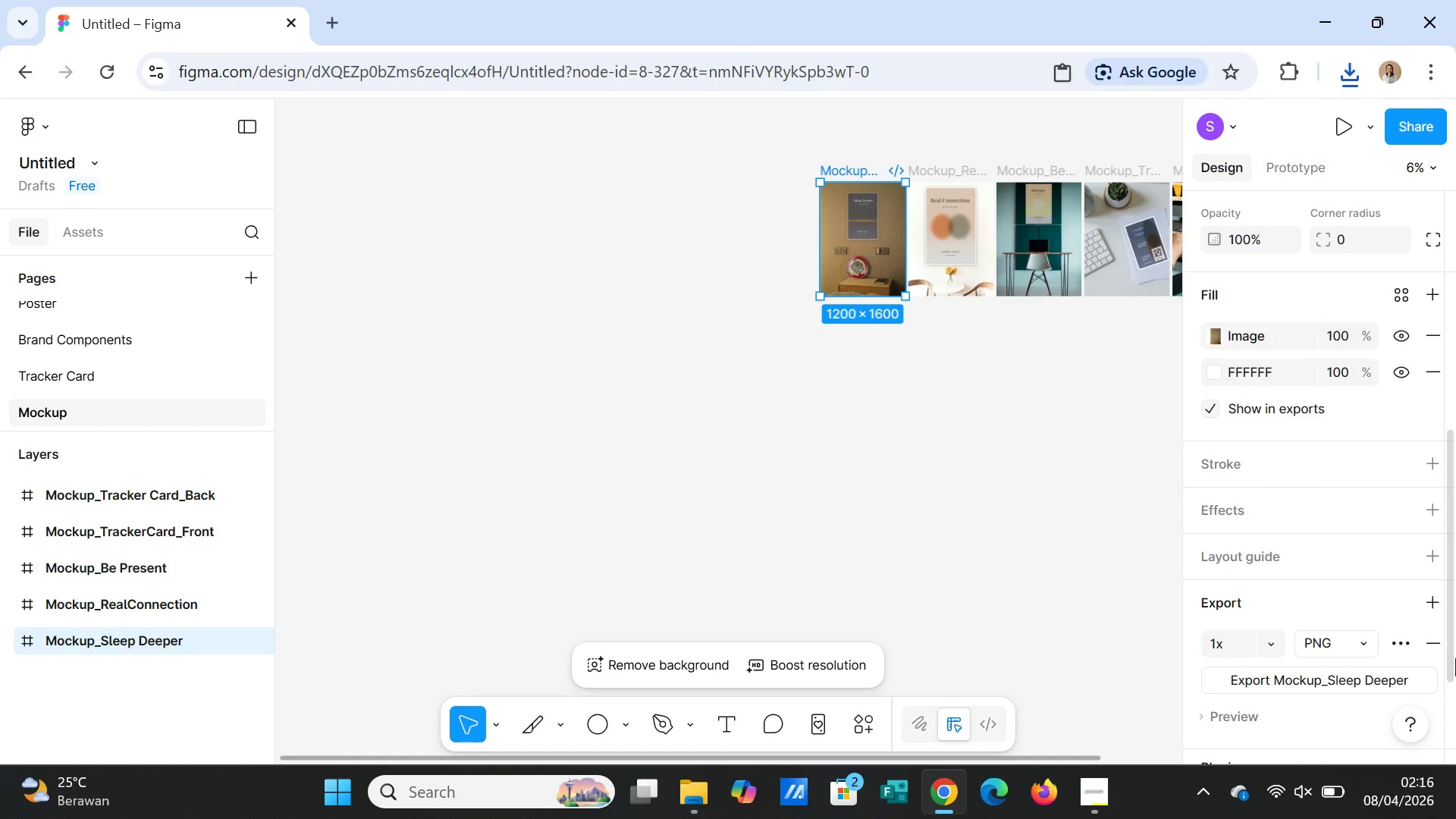 
left_click([88, 337])
 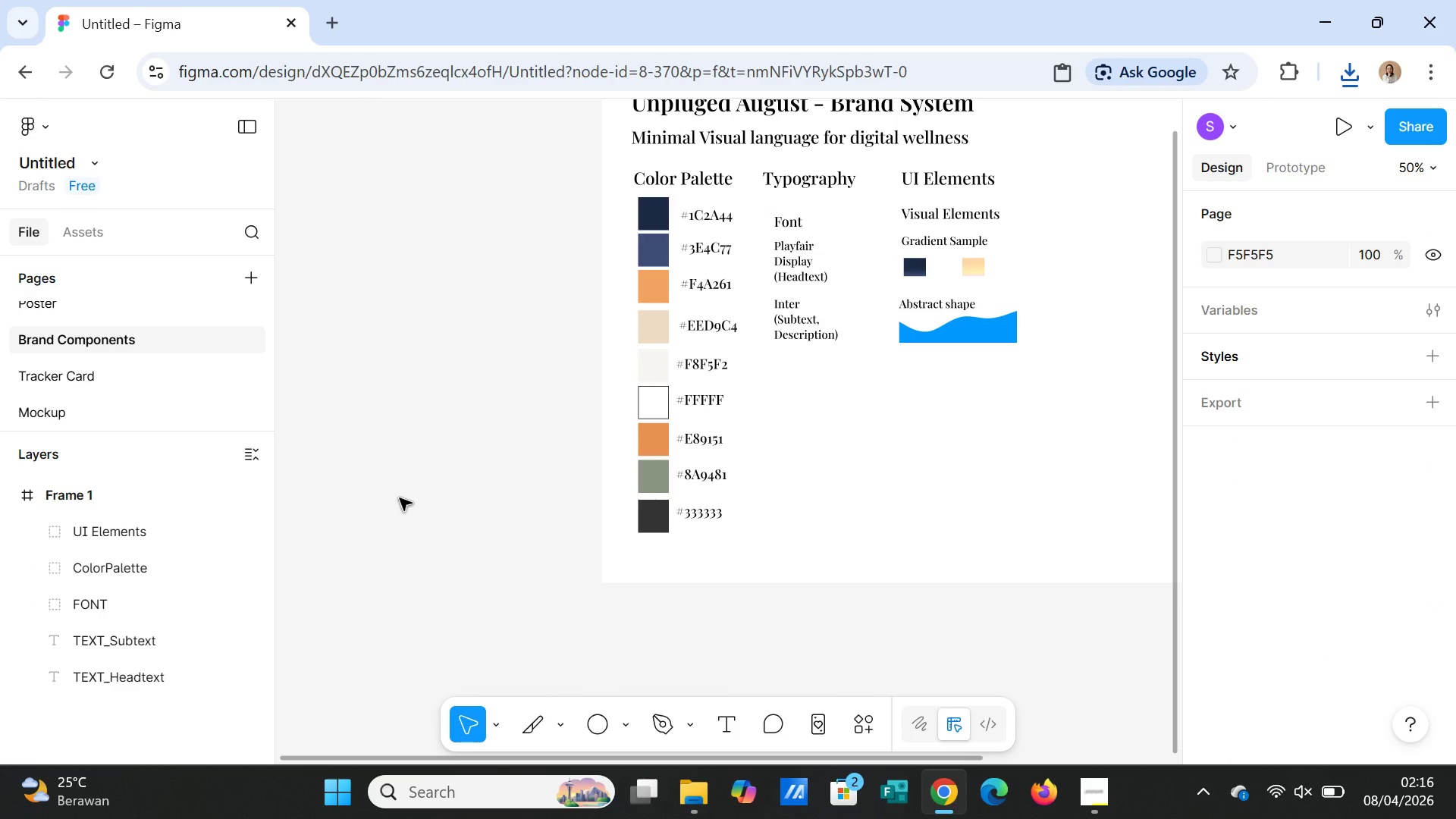 
wait(17.38)
 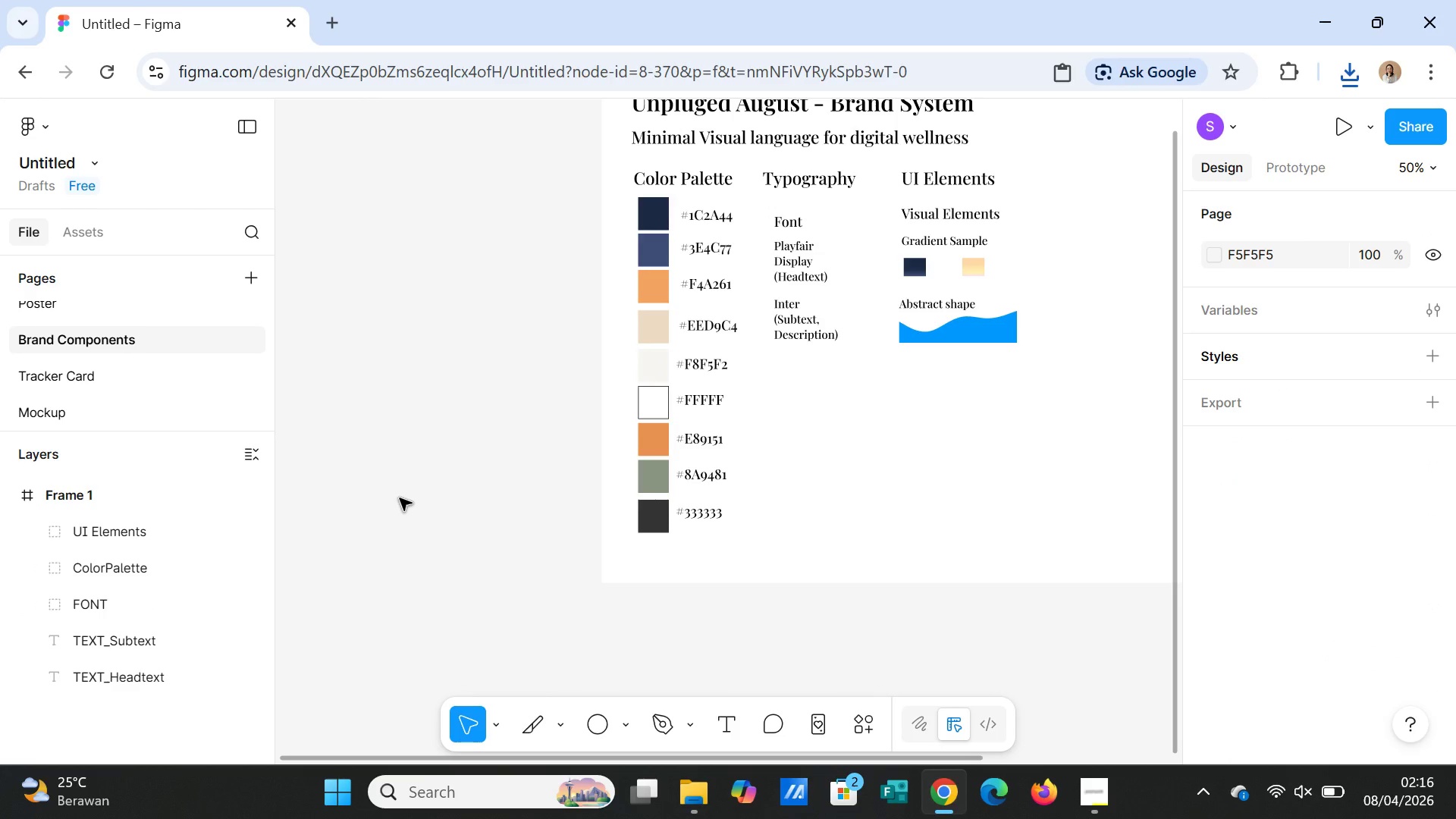 
left_click([5, 492])
 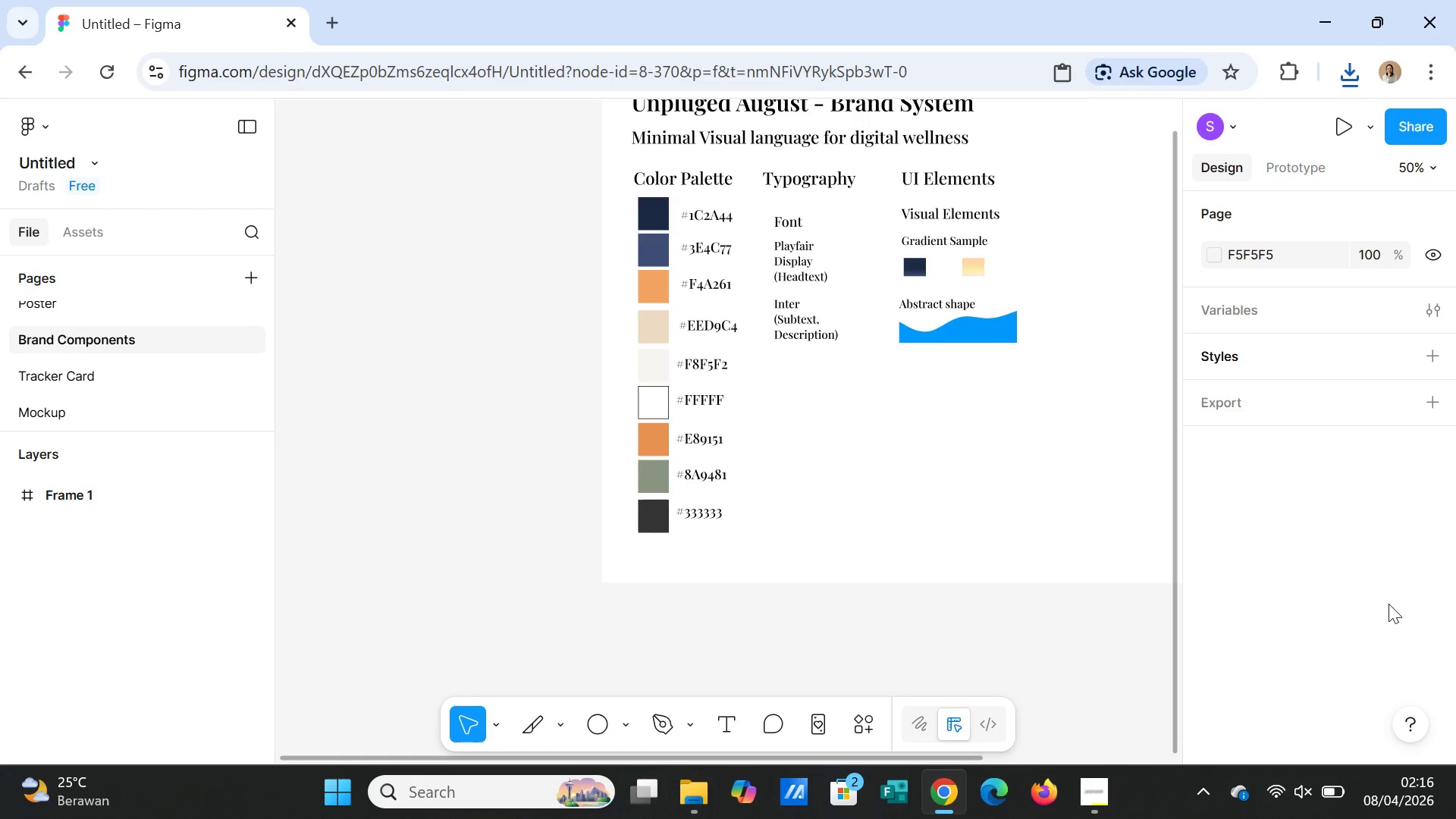 
scroll: coordinate [1401, 622], scroll_direction: up, amount: 3.0
 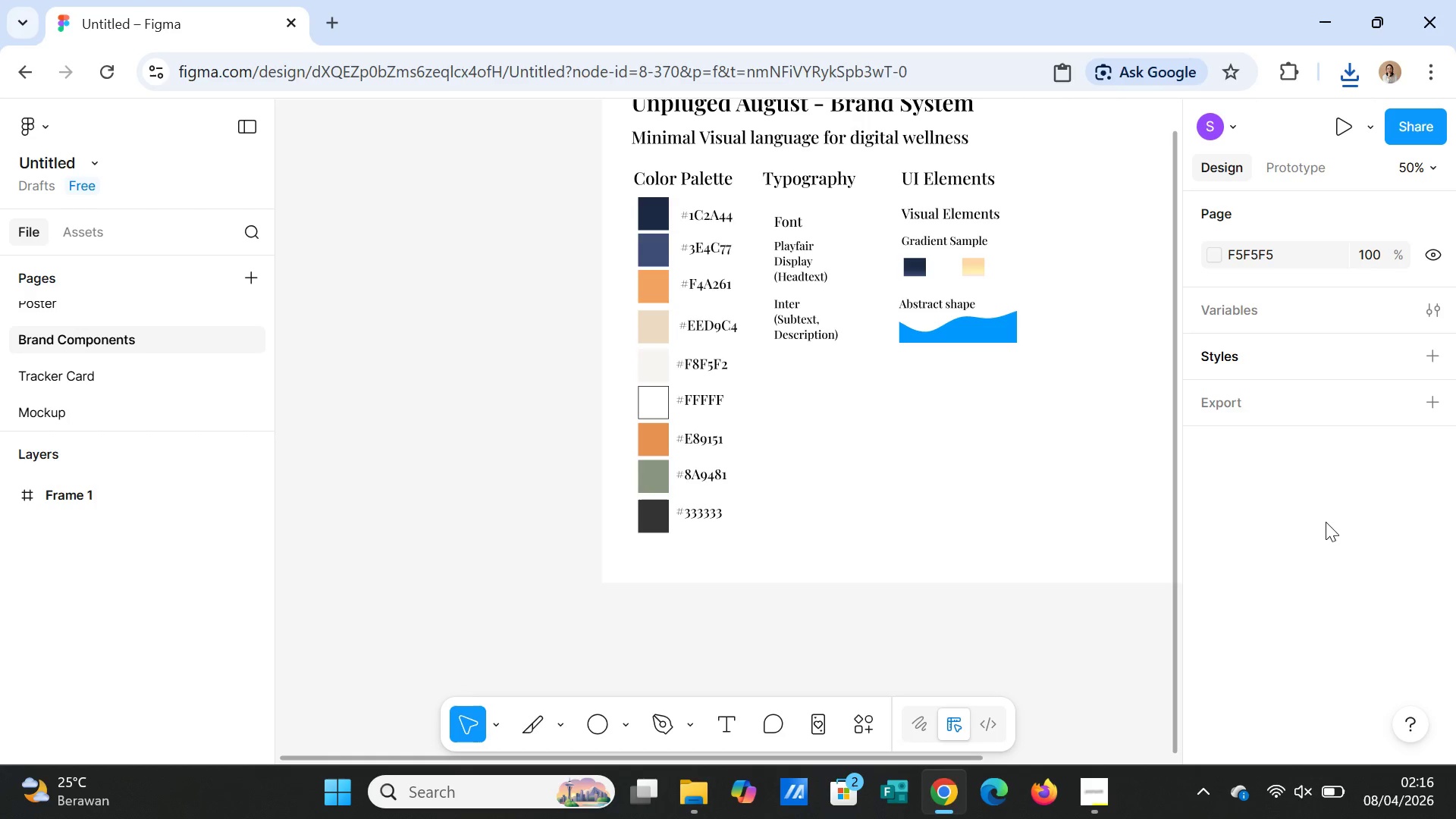 
wait(5.4)
 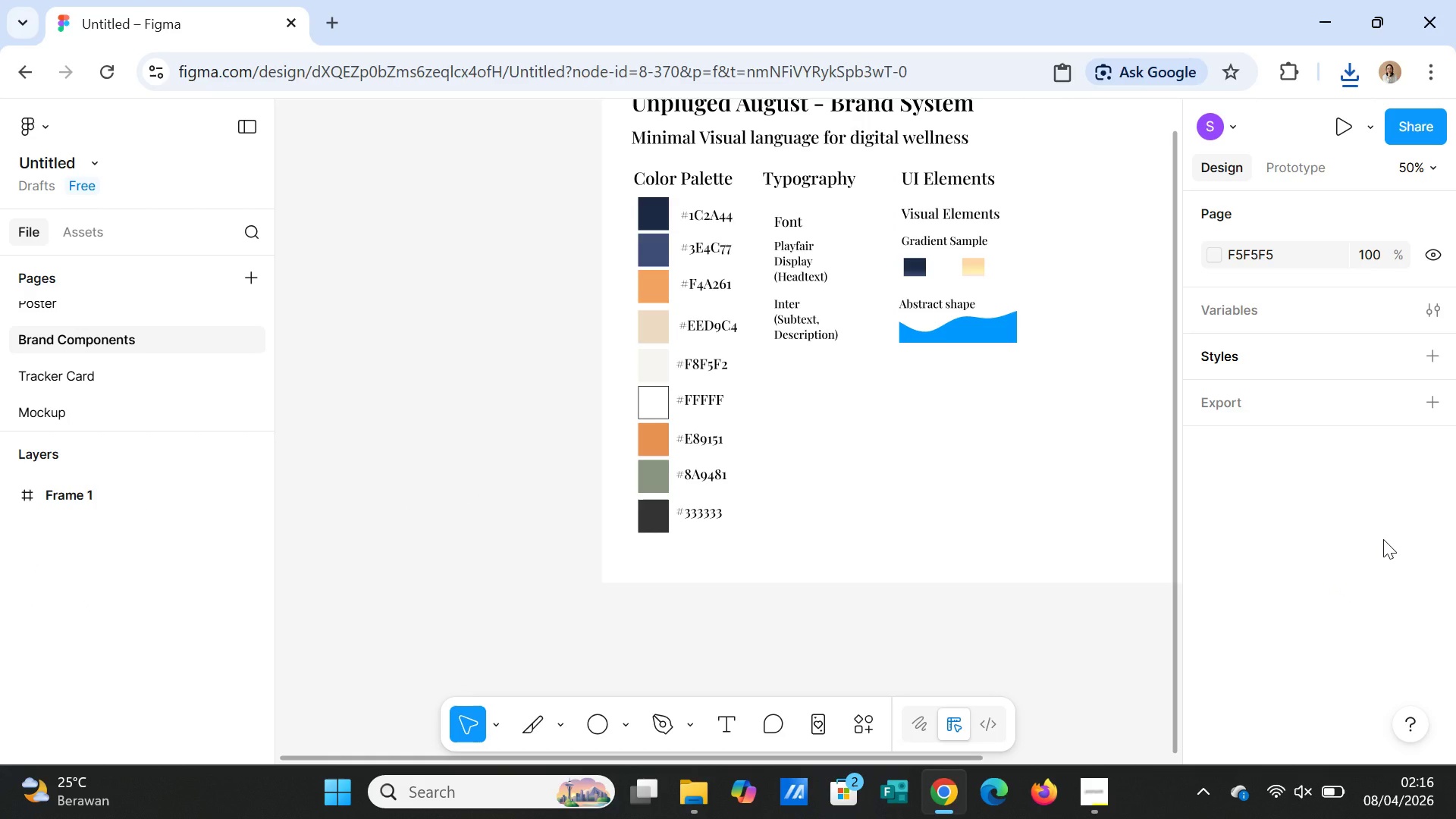 
left_click([1226, 400])
 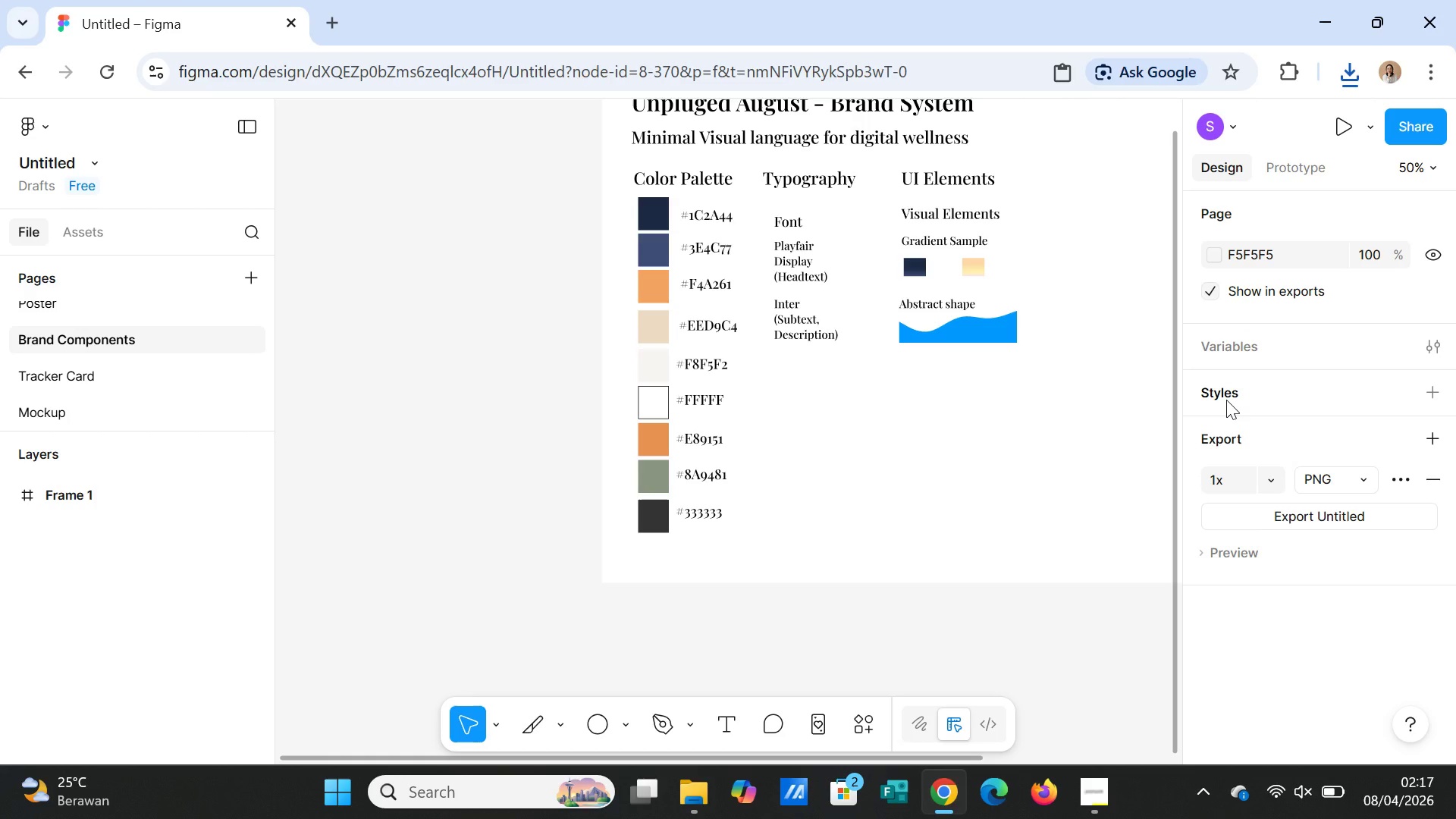 
wait(8.72)
 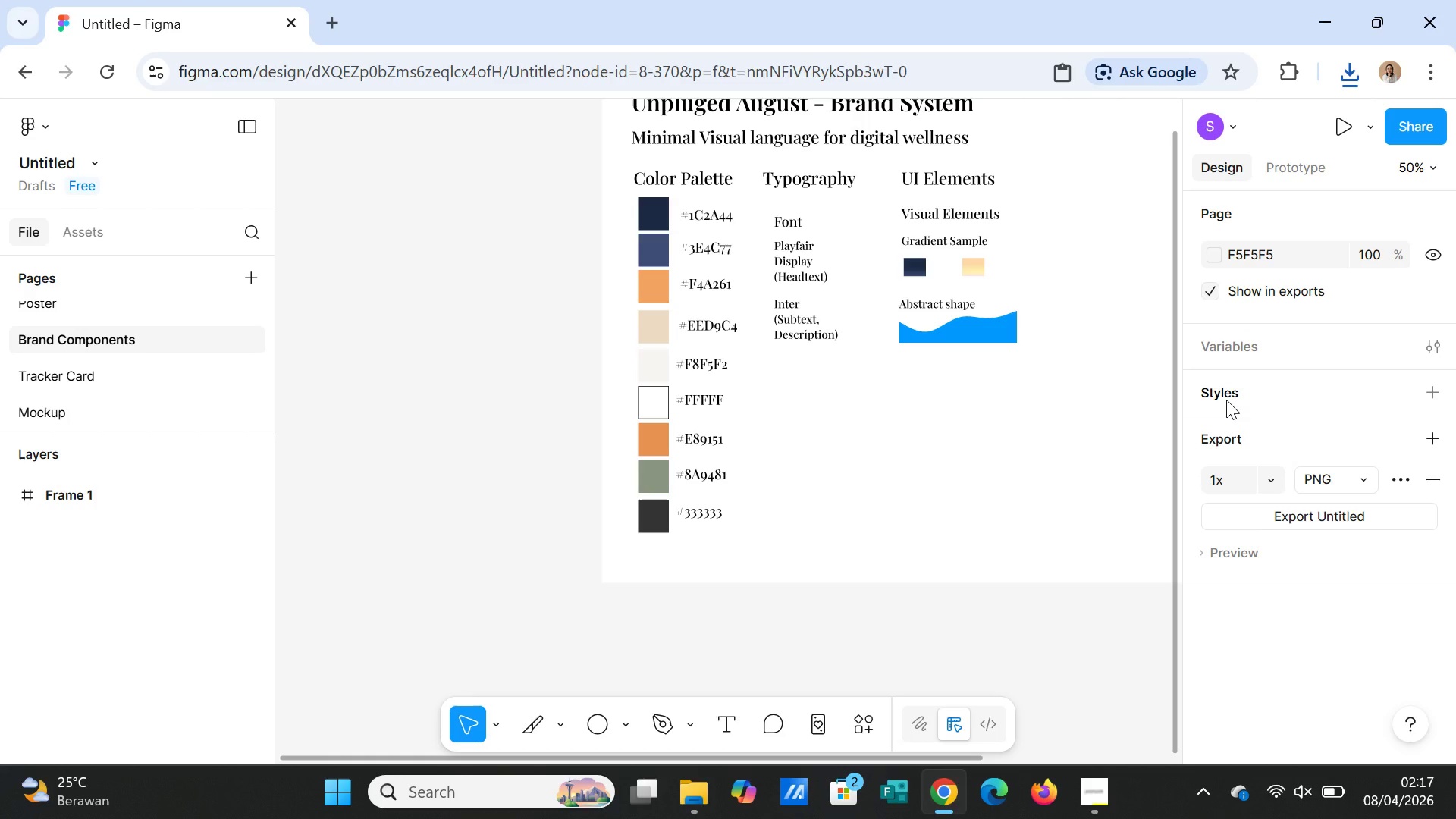 
double_click([56, 495])